 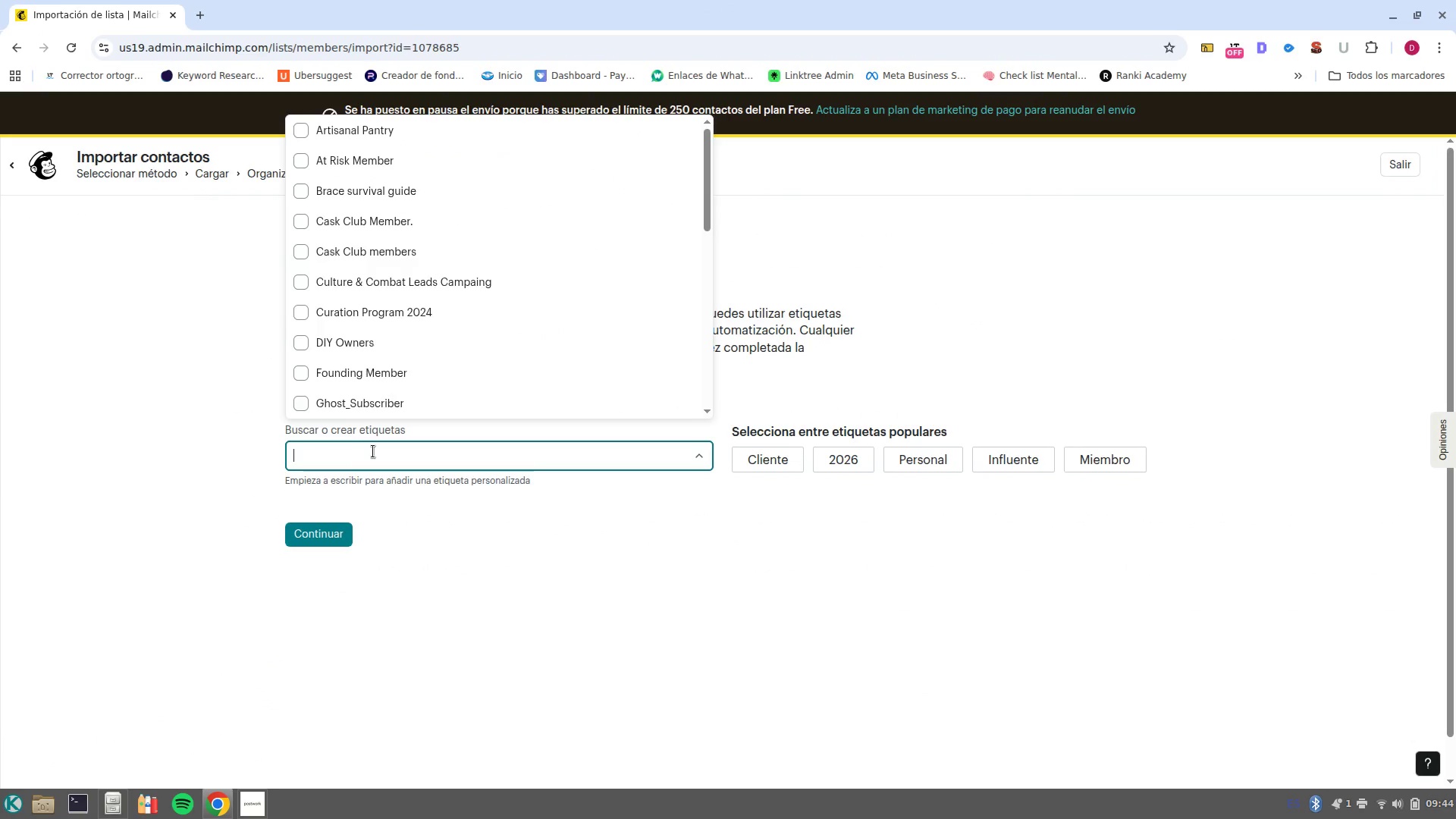 
key(Control+V)
 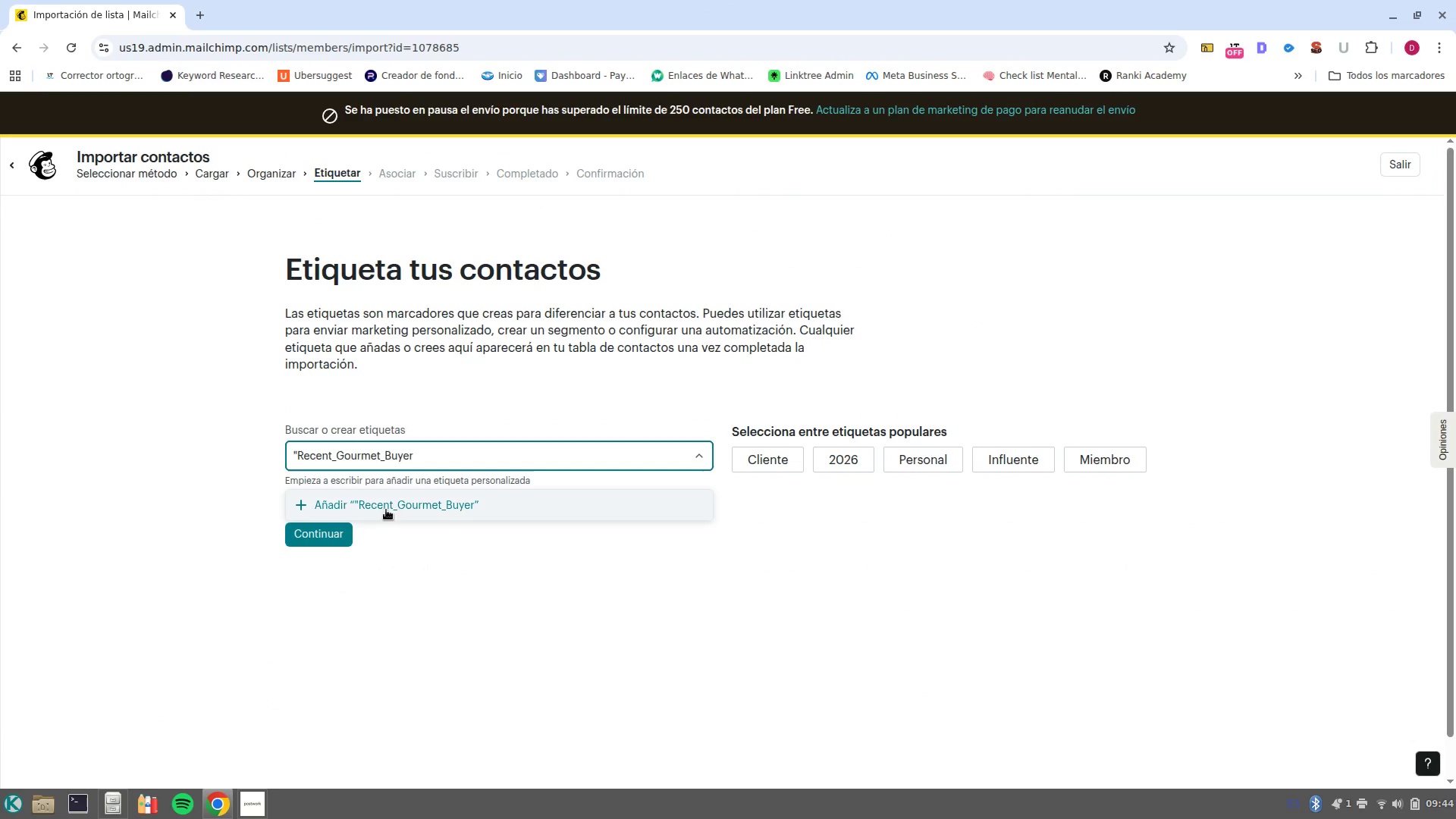 
left_click([388, 511])
 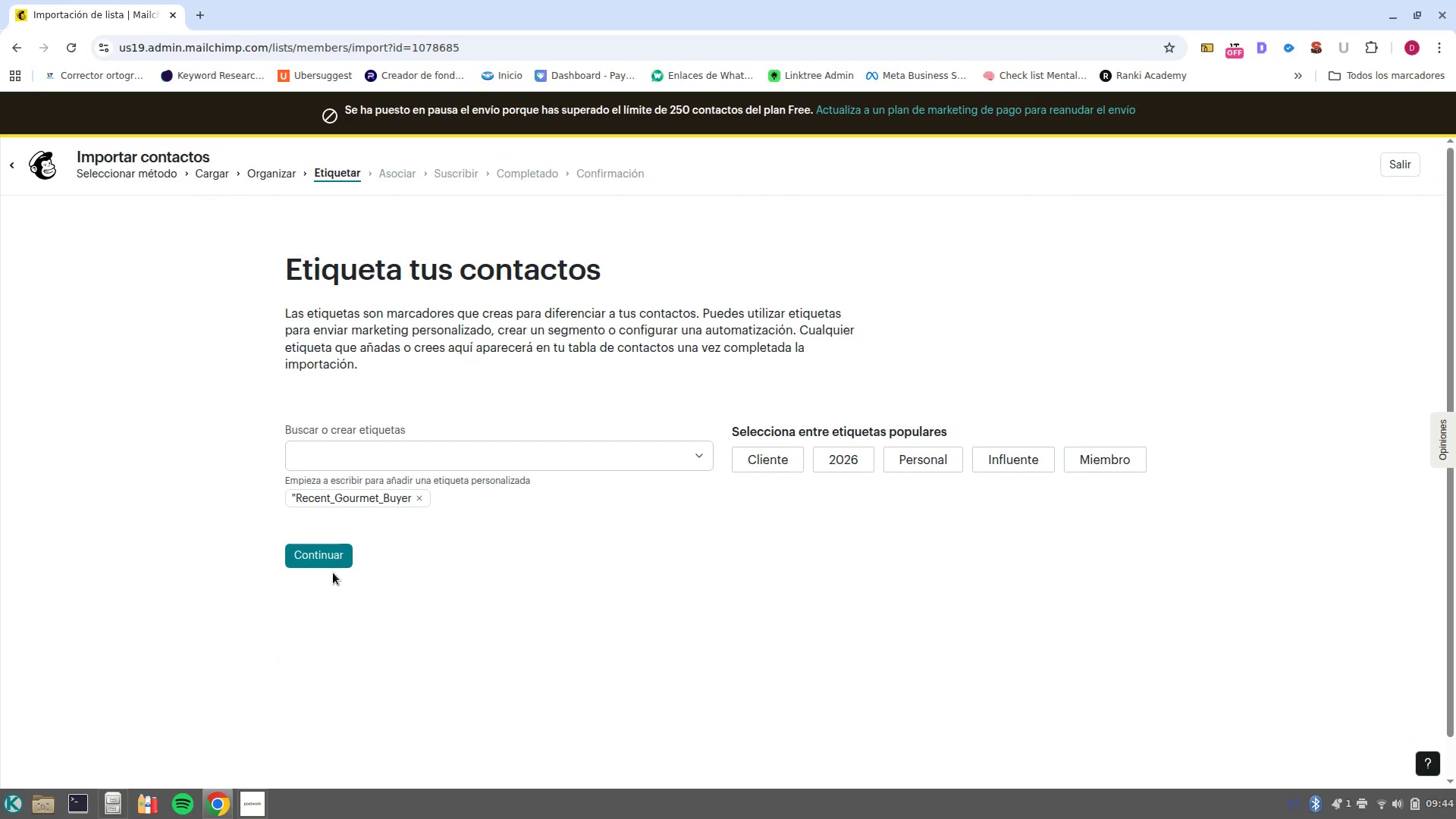 
left_click([331, 564])
 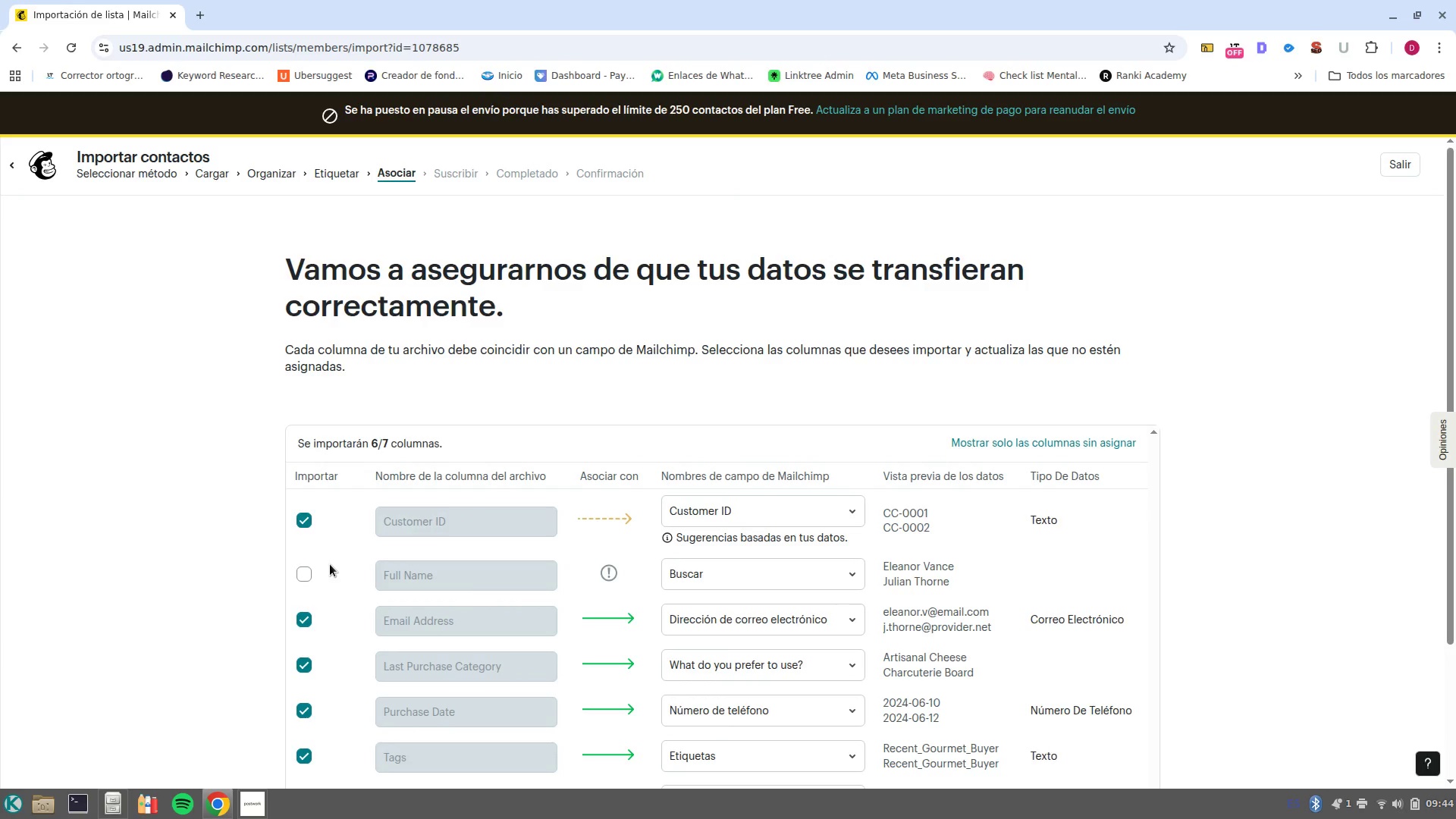 
scroll: coordinate [330, 564], scroll_direction: down, amount: 4.0
 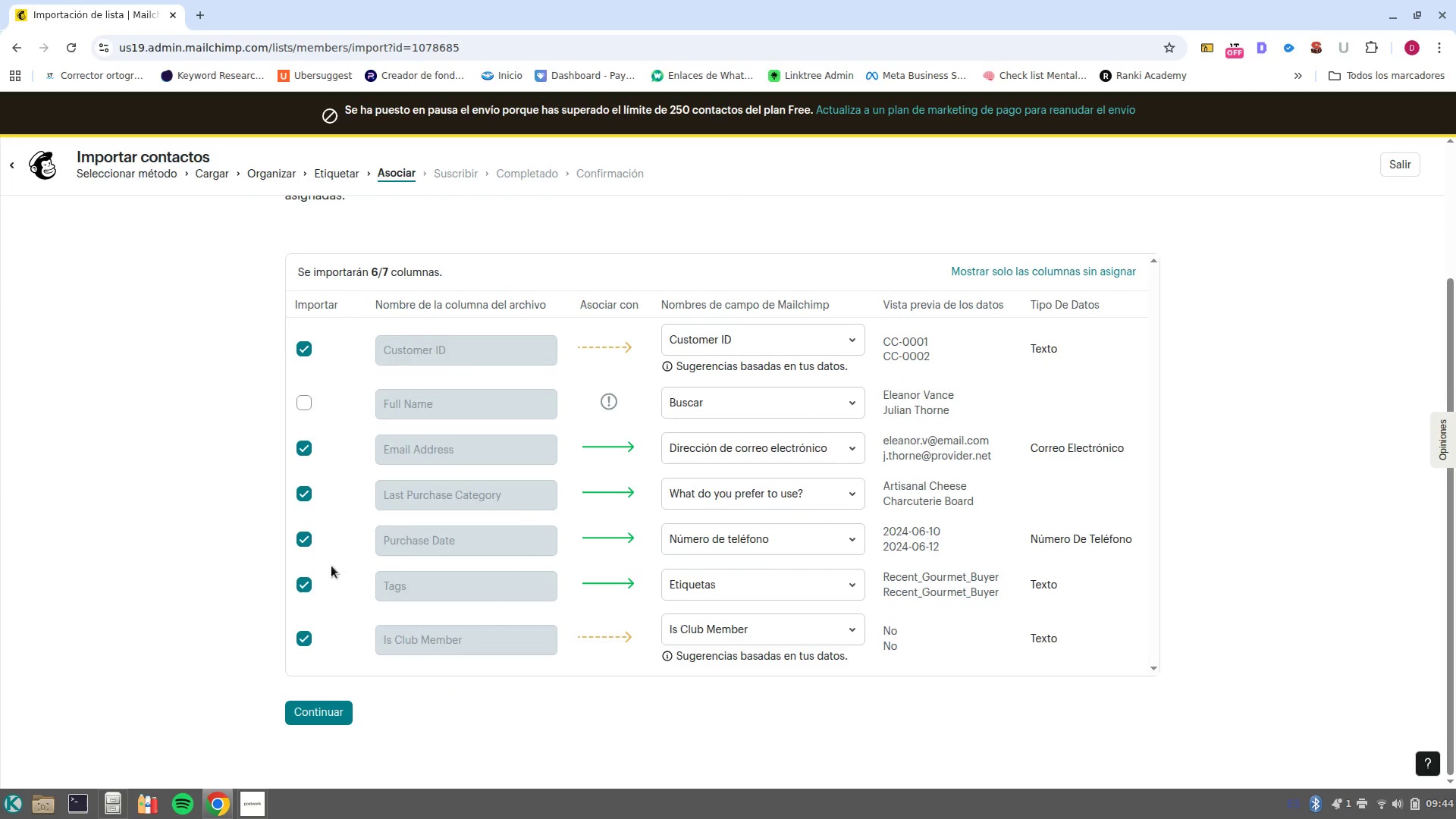 
left_click([824, 402])
 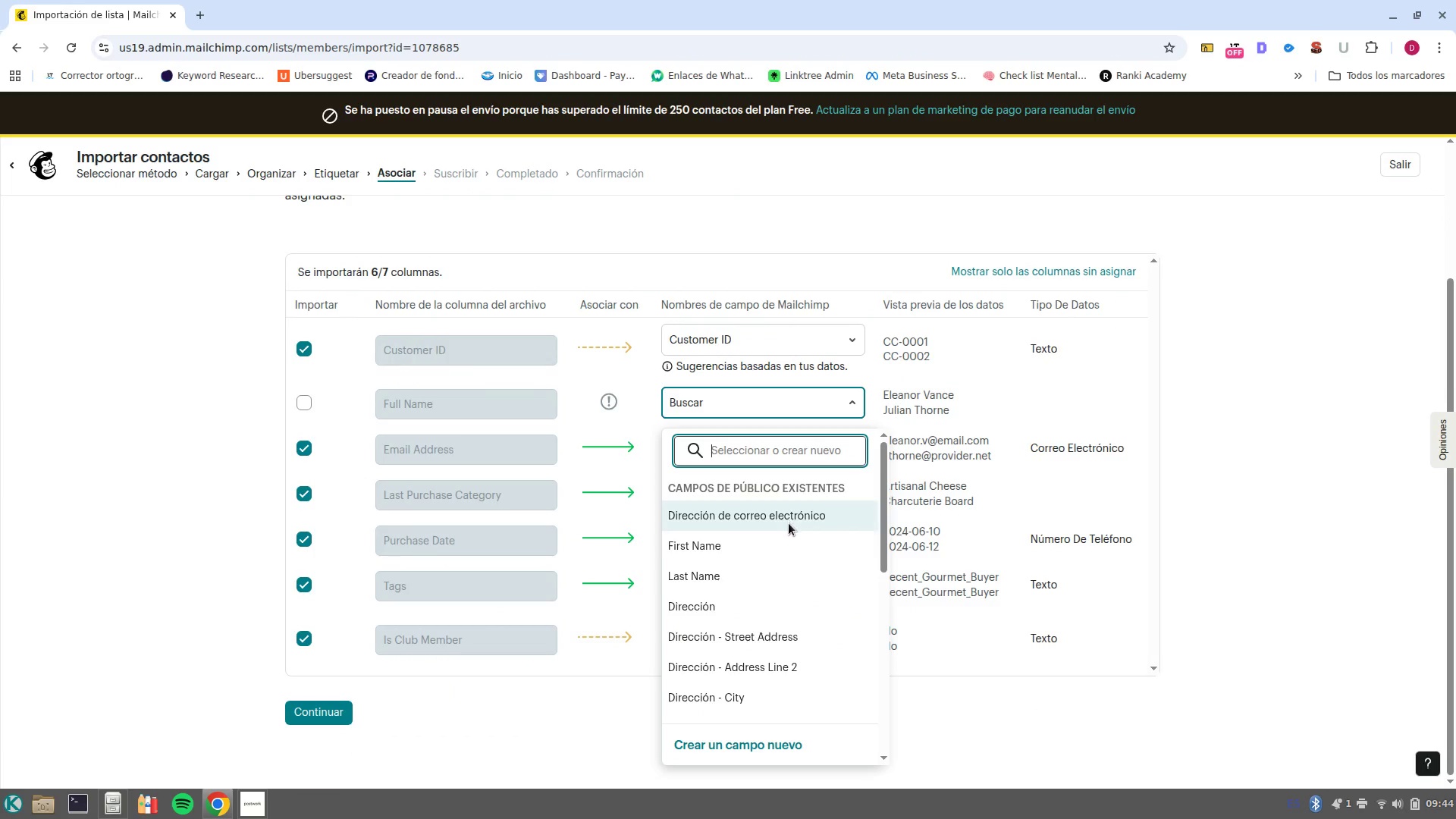 
left_click([787, 544])
 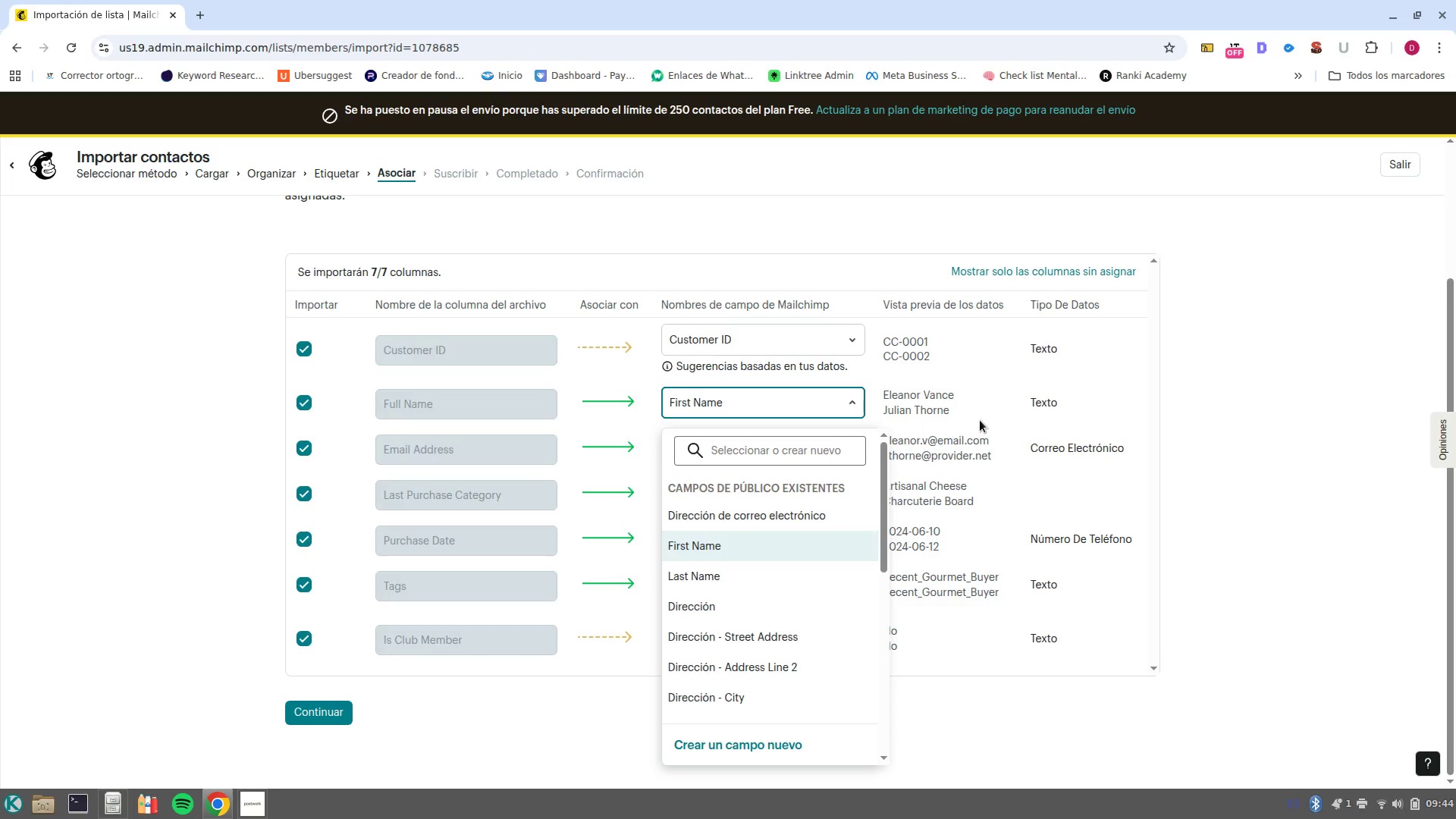 
left_click([973, 460])
 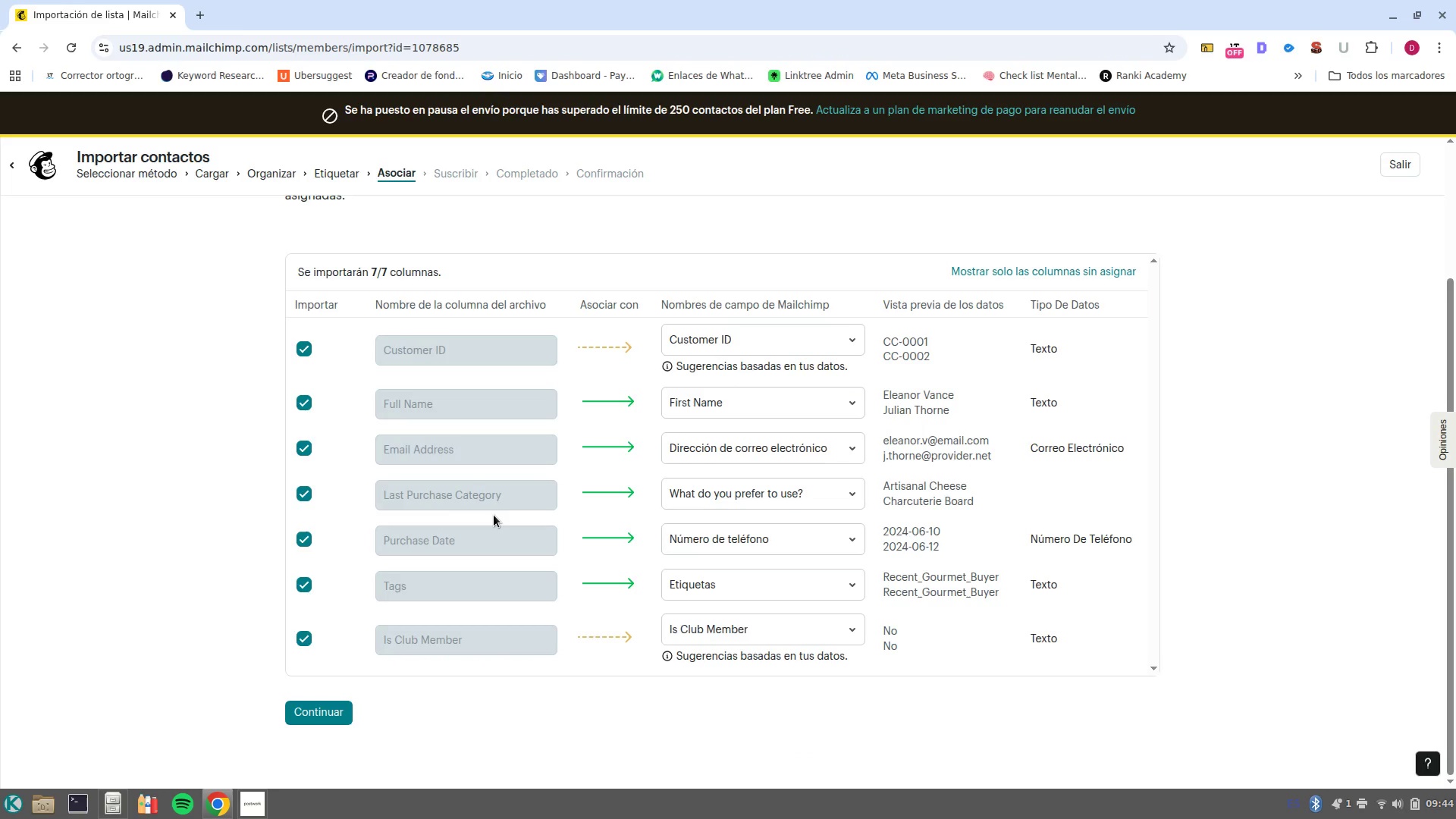 
wait(7.54)
 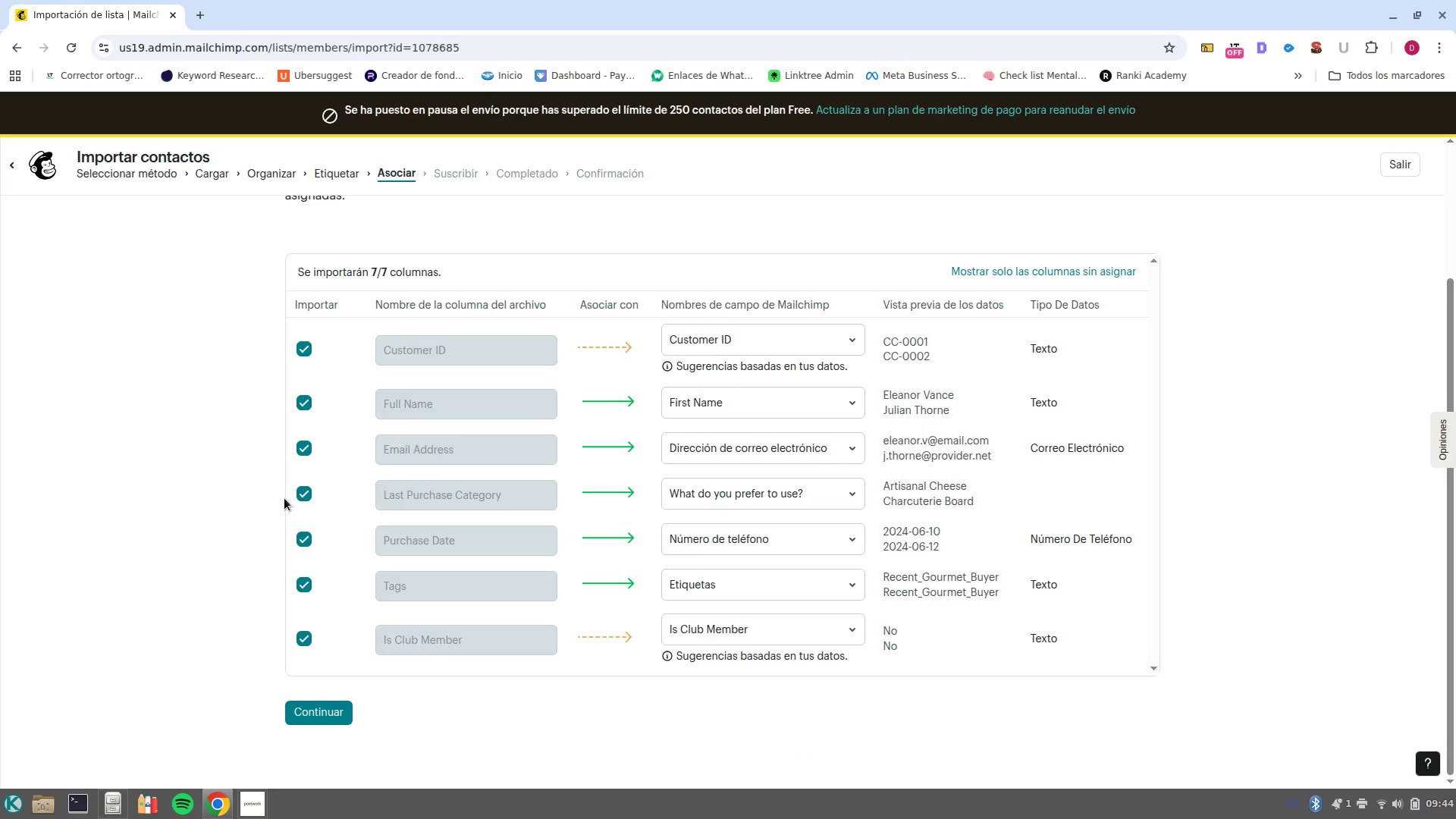 
left_click([855, 500])
 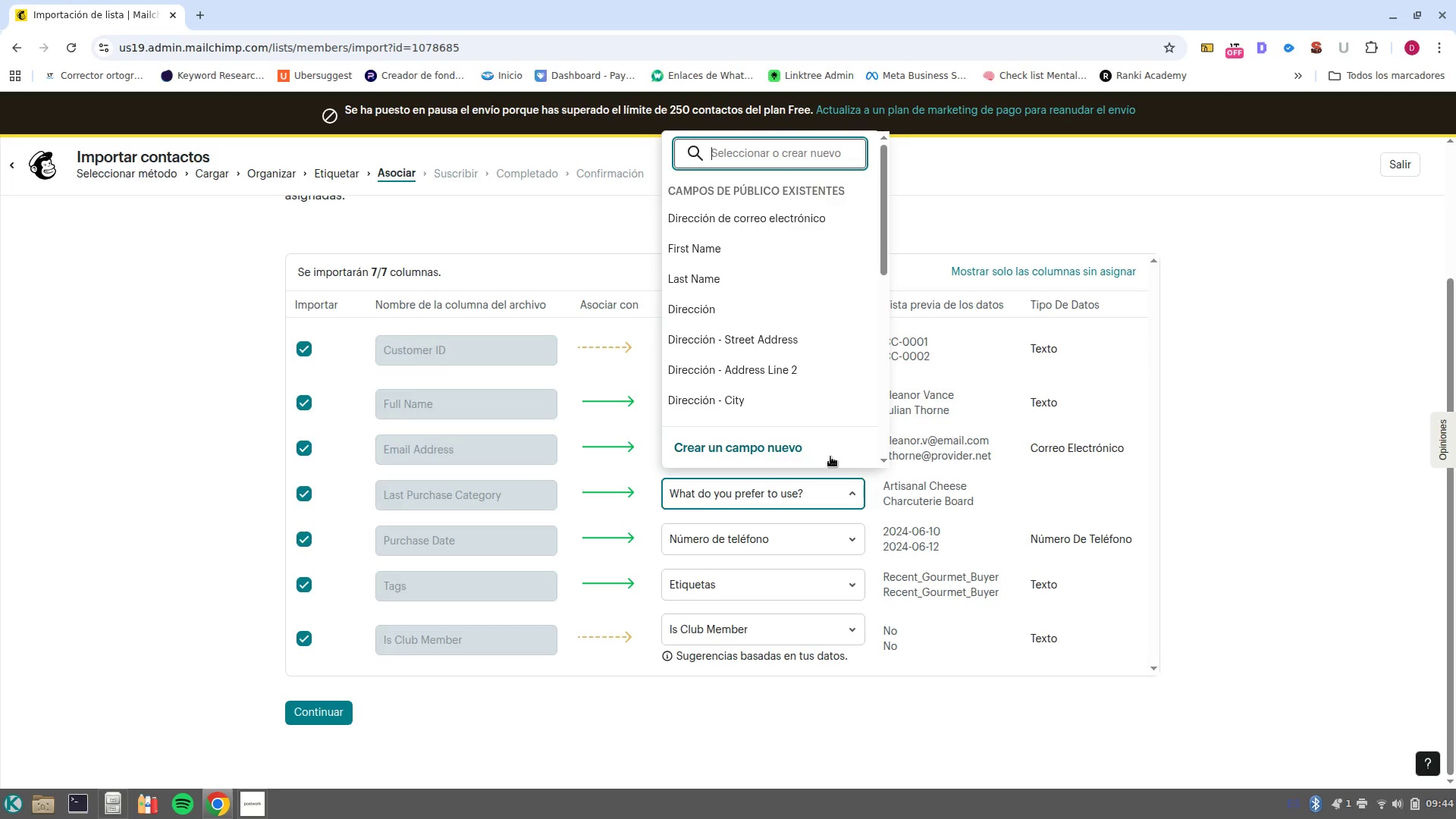 
left_click([830, 457])
 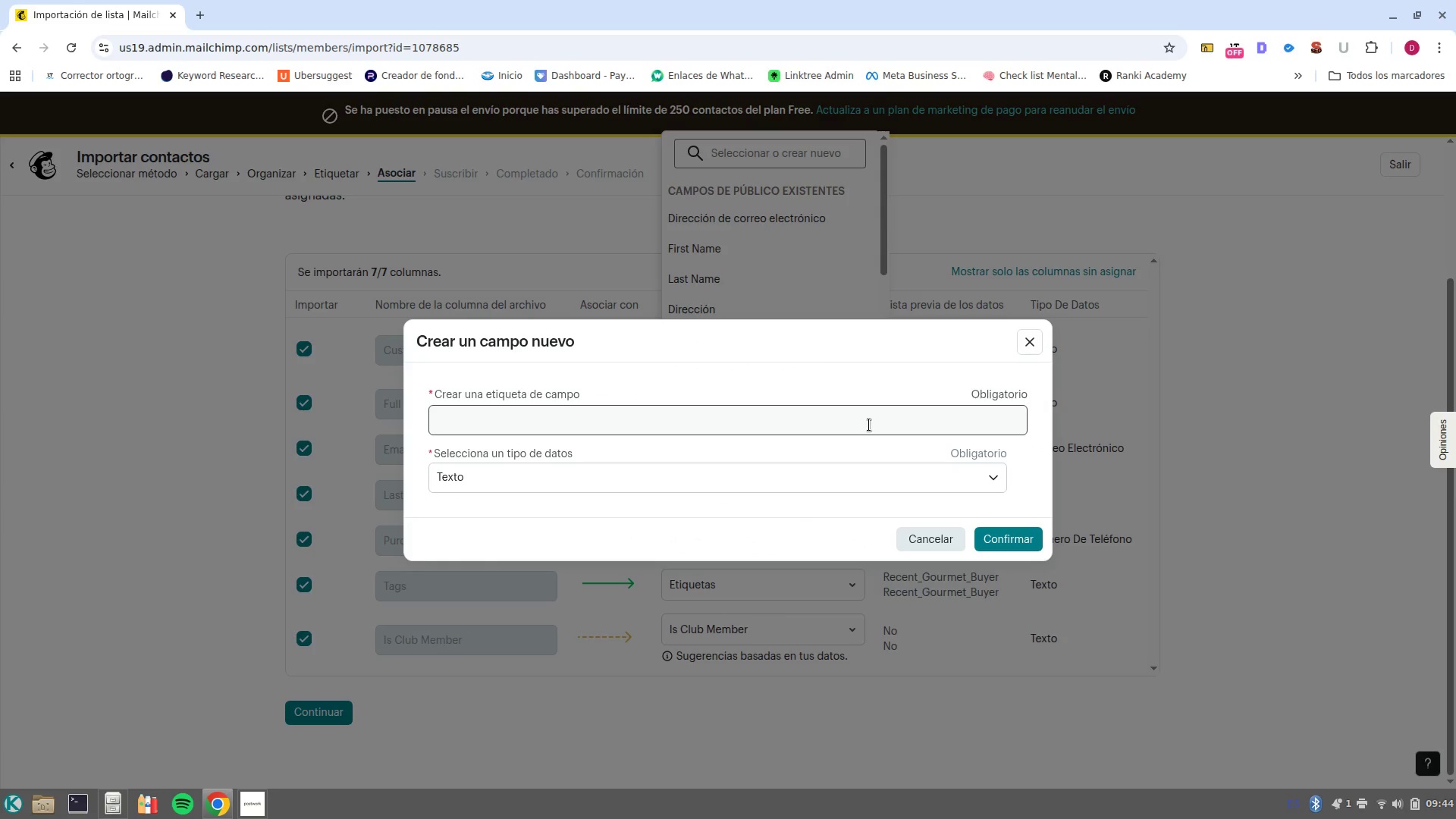 
left_click([868, 425])
 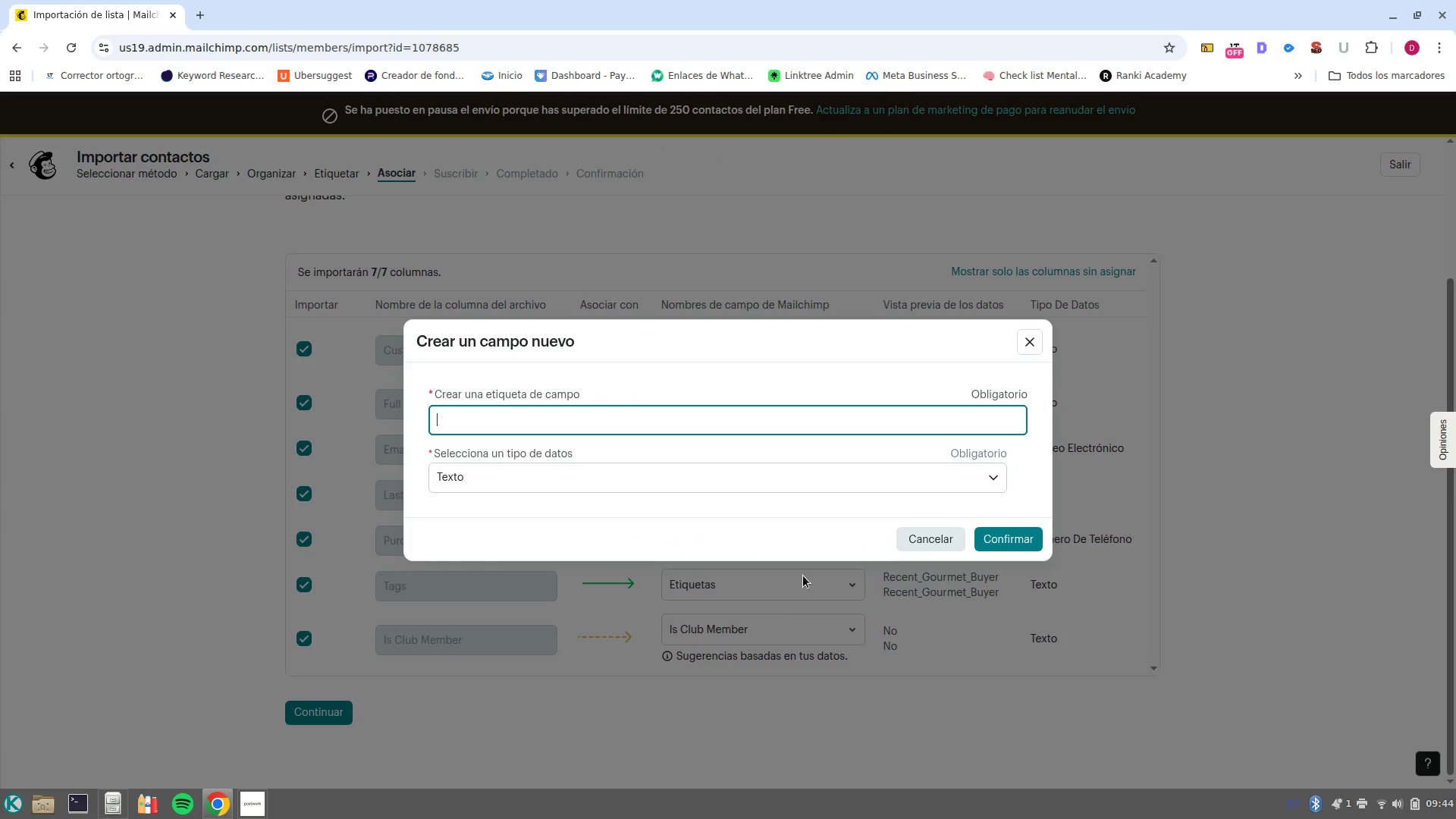 
left_click([919, 539])
 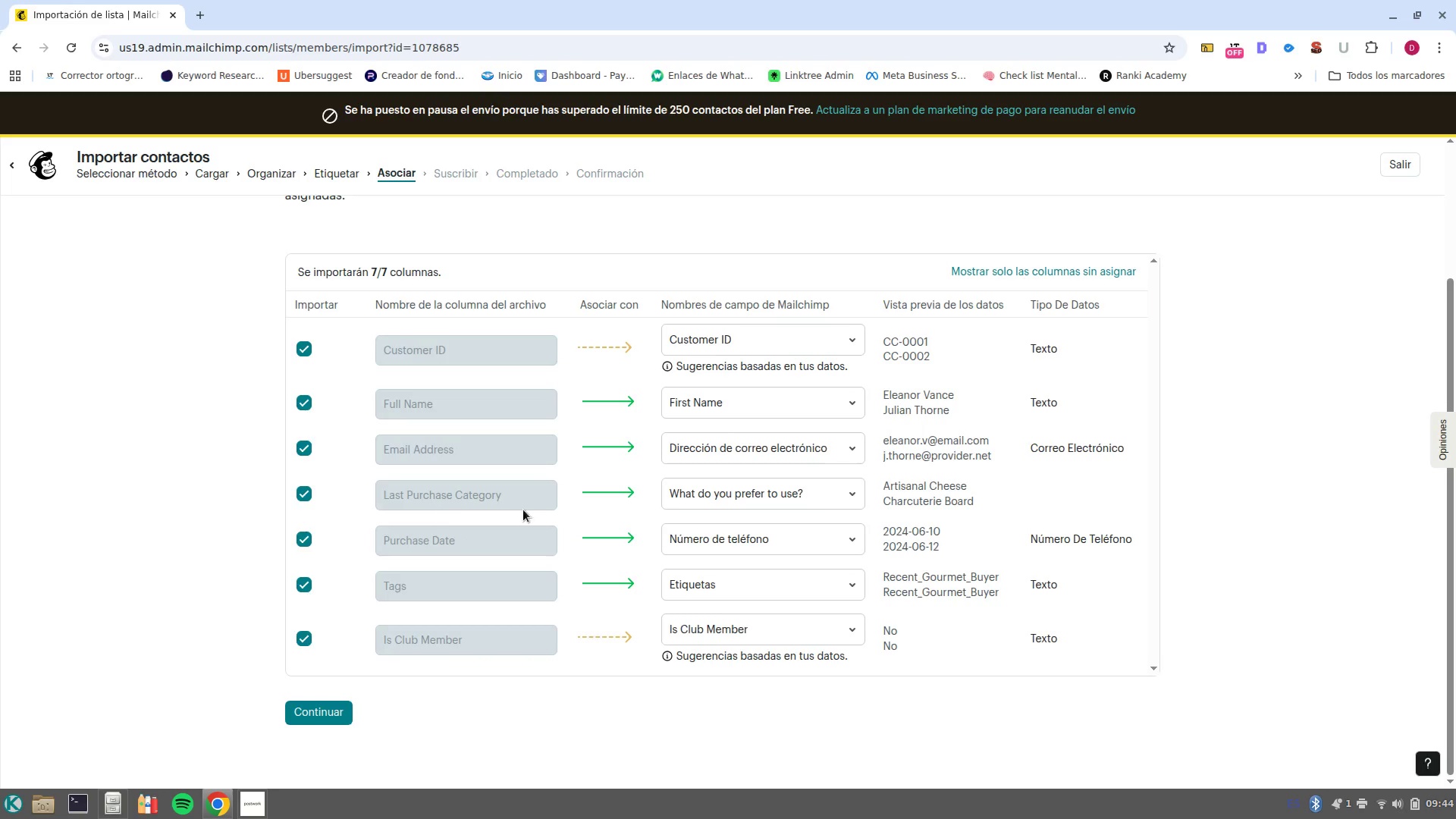 
left_click([787, 488])
 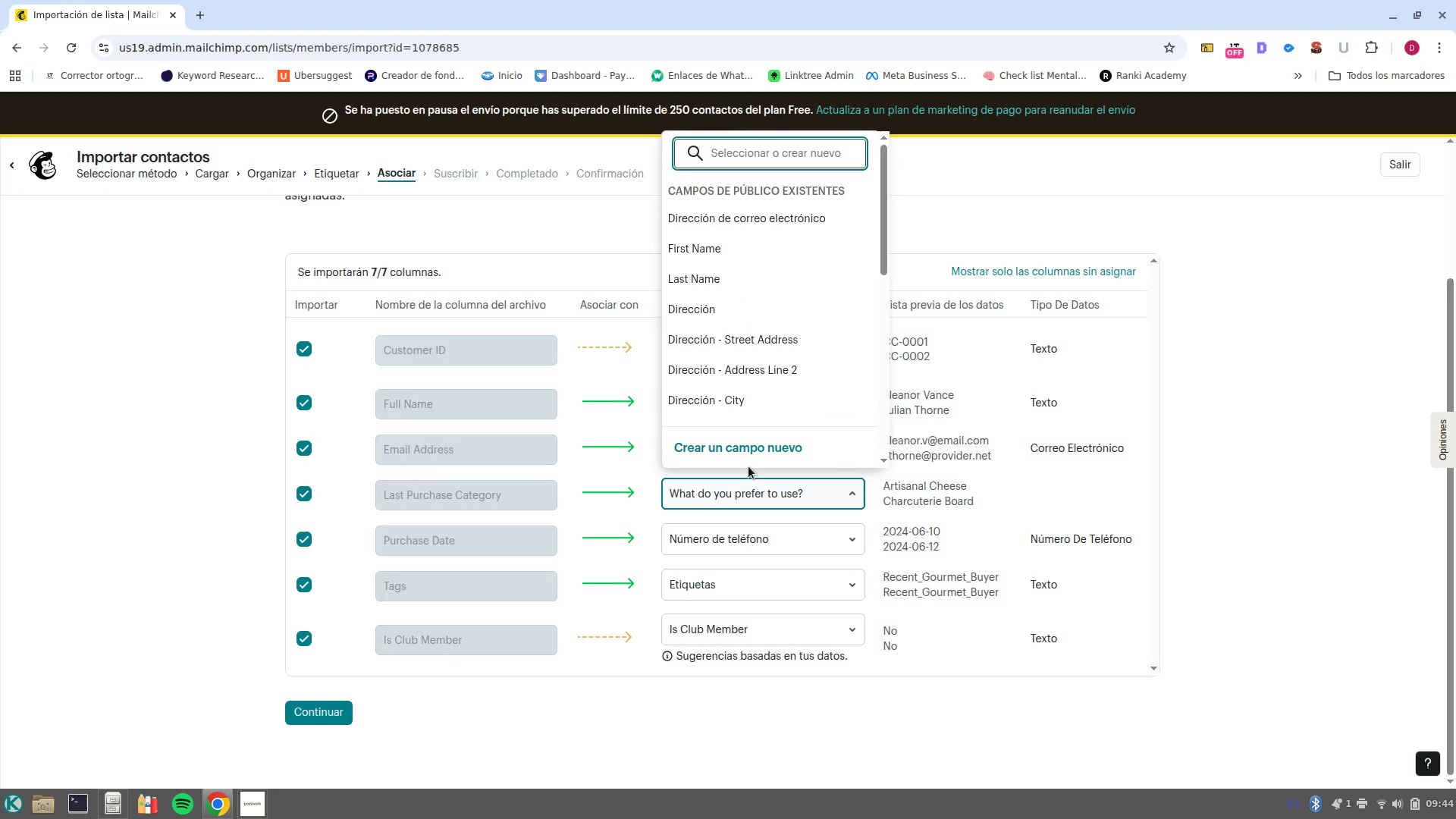 
left_click([748, 444])
 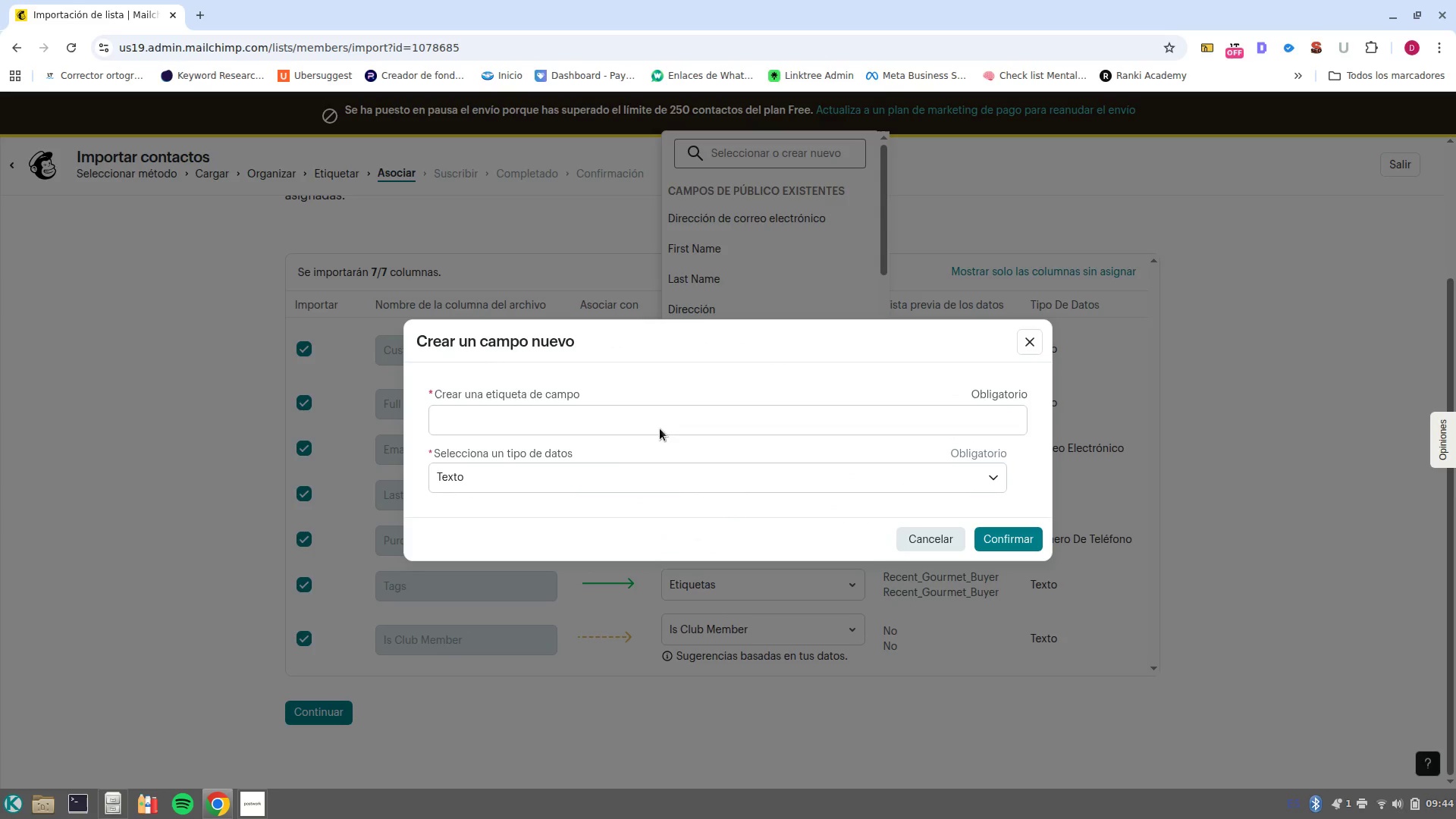 
left_click([656, 418])
 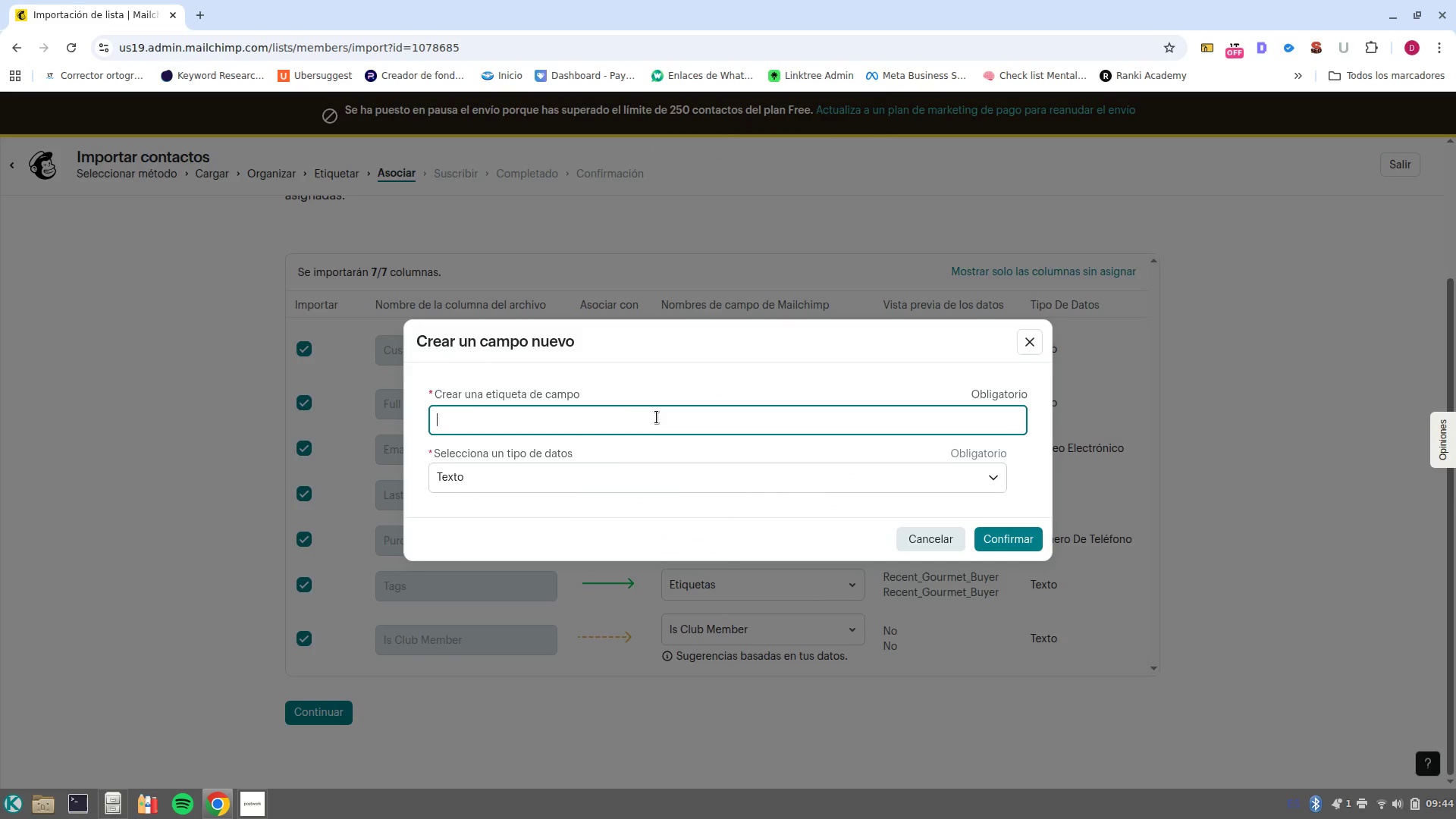 
type(LA)
key(Backspace)
type(s)
key(Backspace)
type(ast pu)
key(Backspace)
key(Backspace)
type(Purchase Category)
 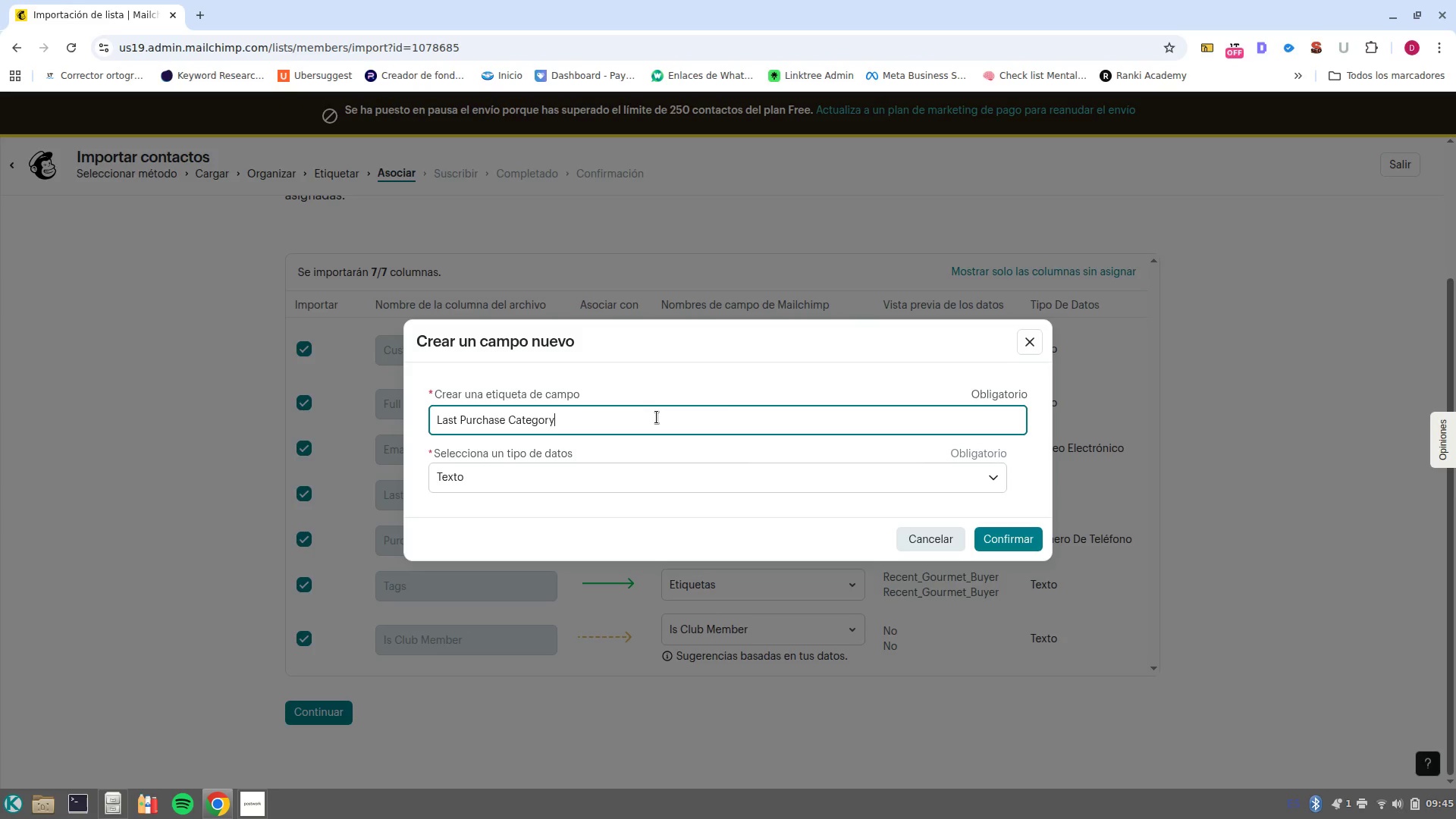 
left_click([1026, 541])
 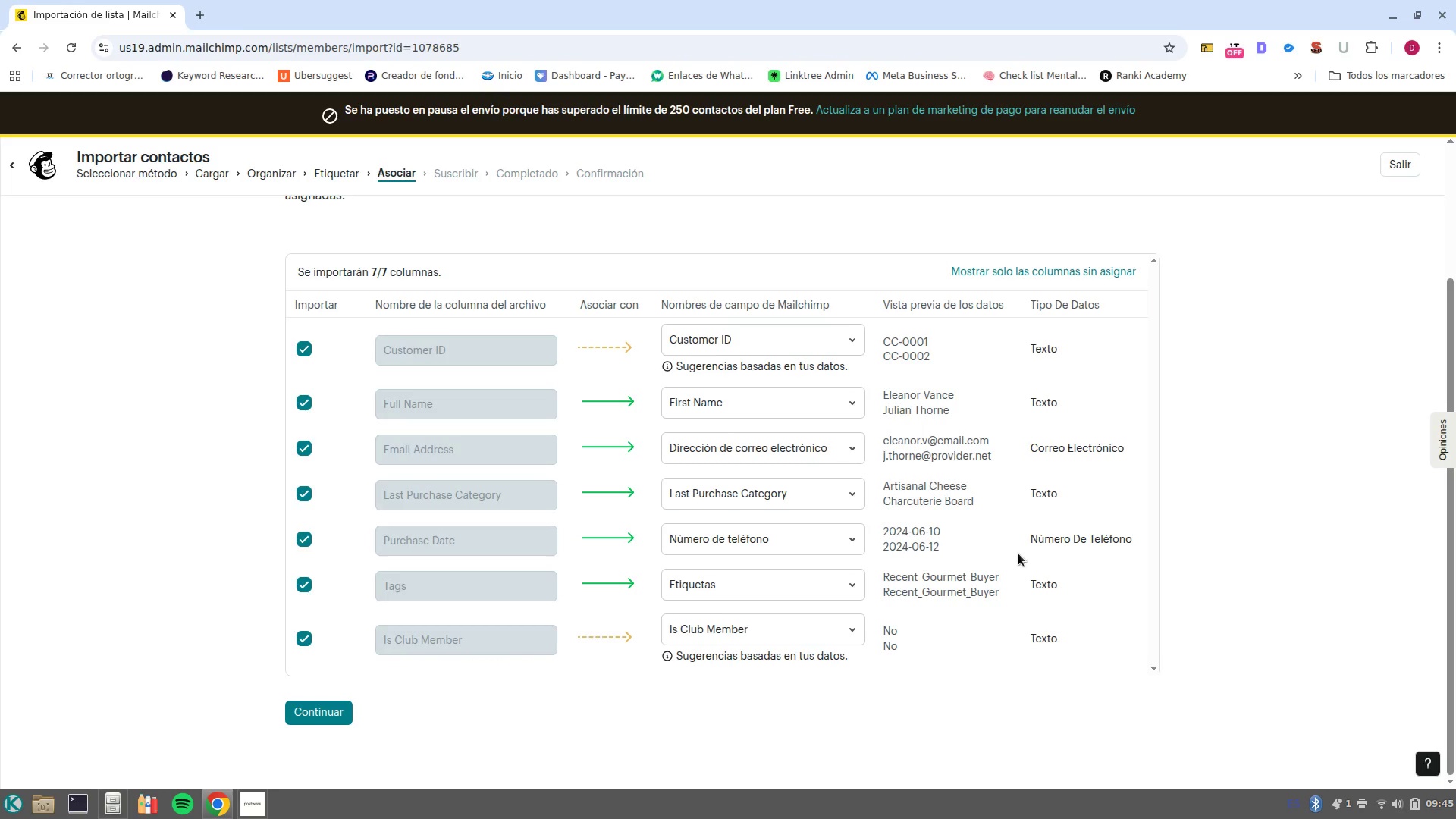 
wait(13.79)
 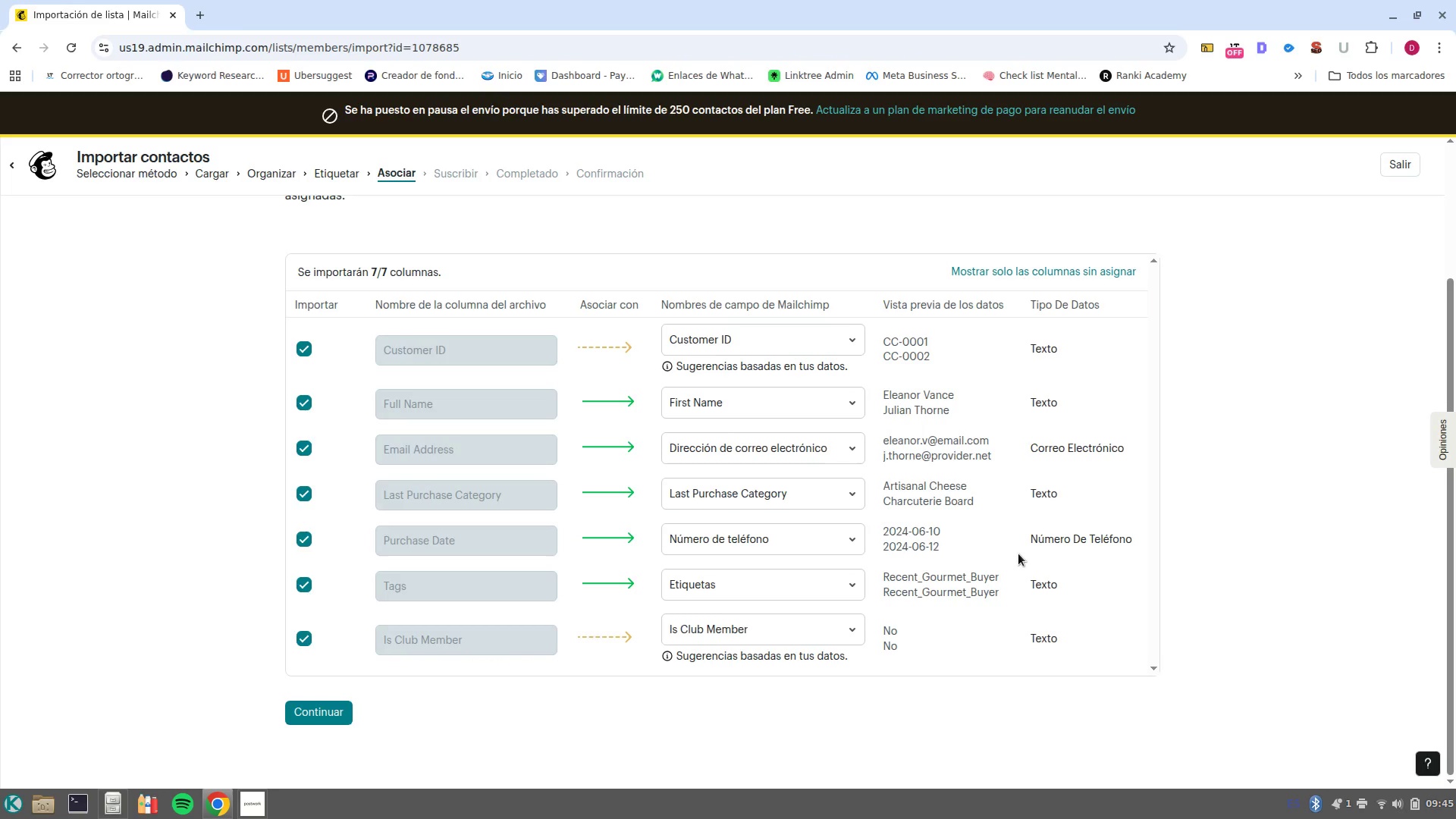 
left_click([812, 548])
 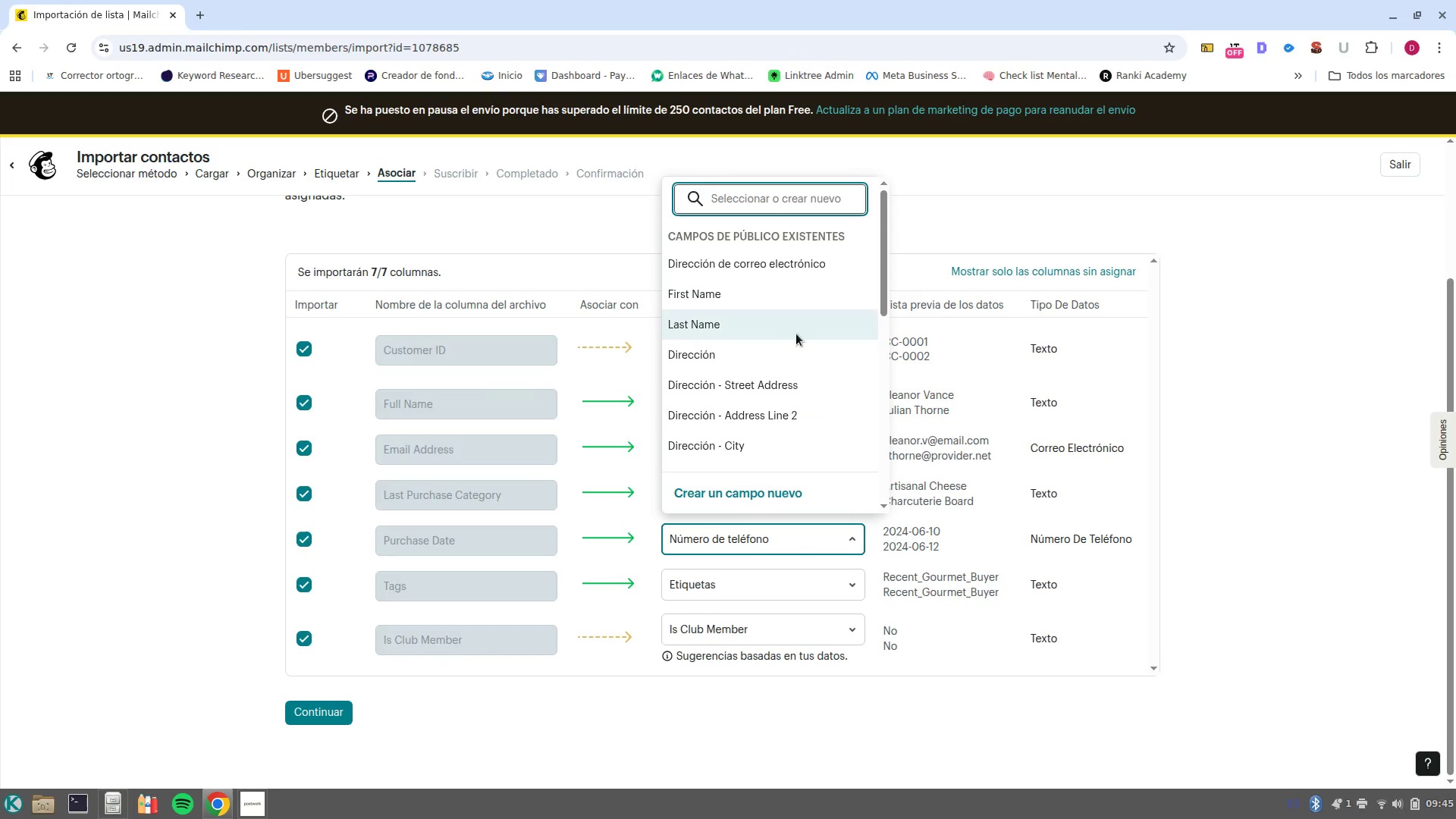 
scroll: coordinate [752, 423], scroll_direction: down, amount: 5.0
 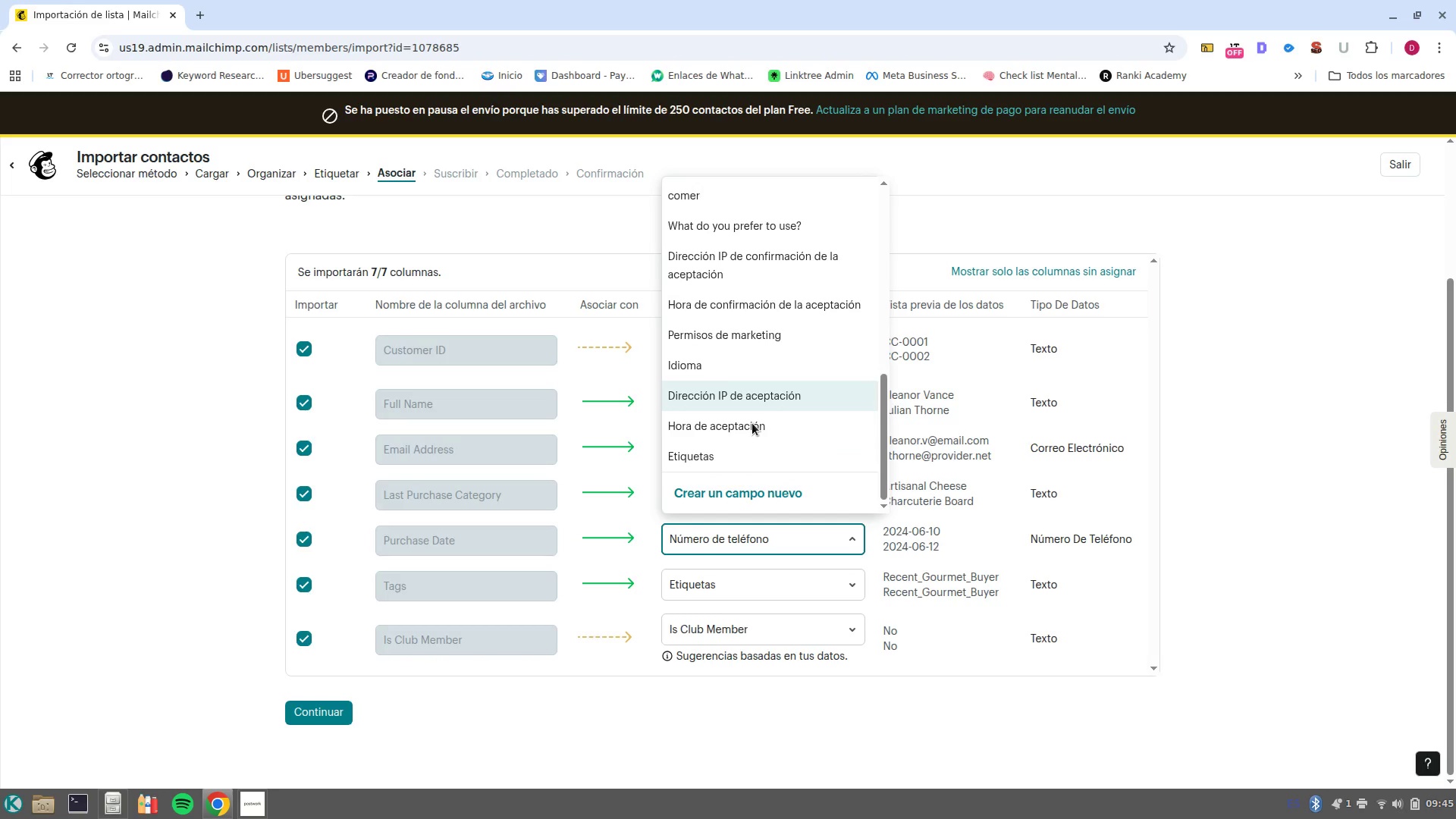 
scroll: coordinate [755, 421], scroll_direction: up, amount: 5.0
 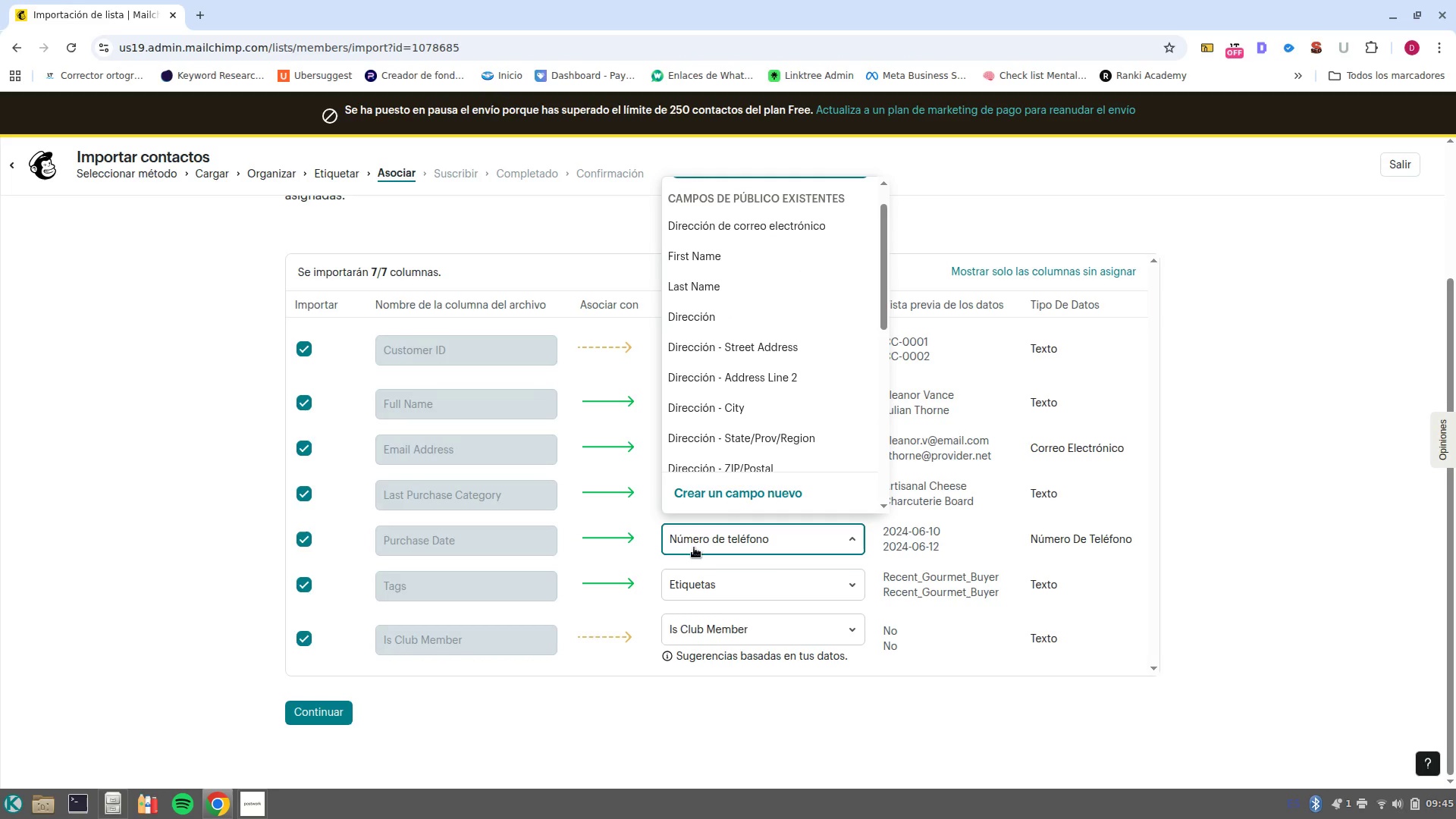 
left_click([722, 544])
 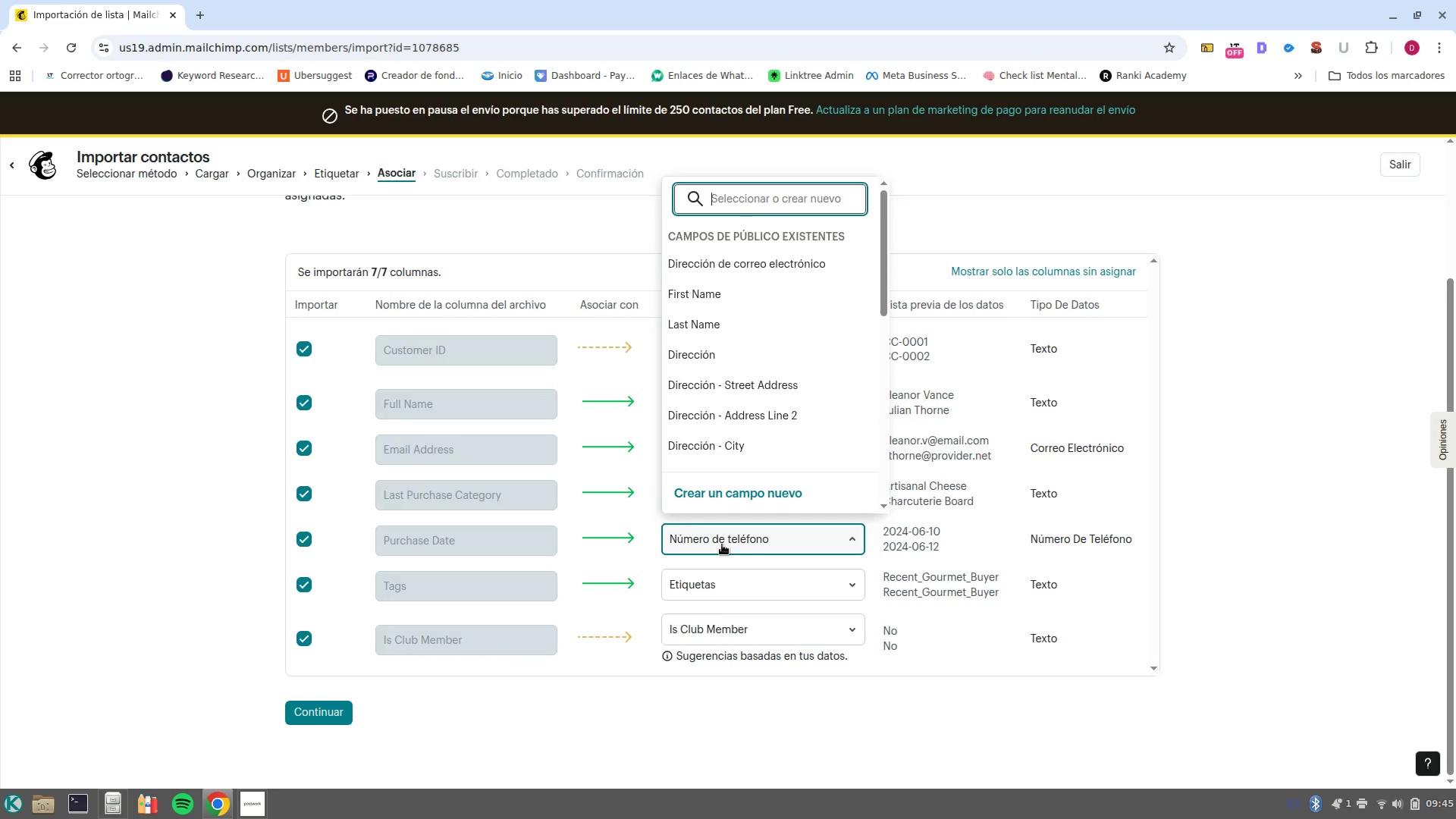 
left_click([722, 544])
 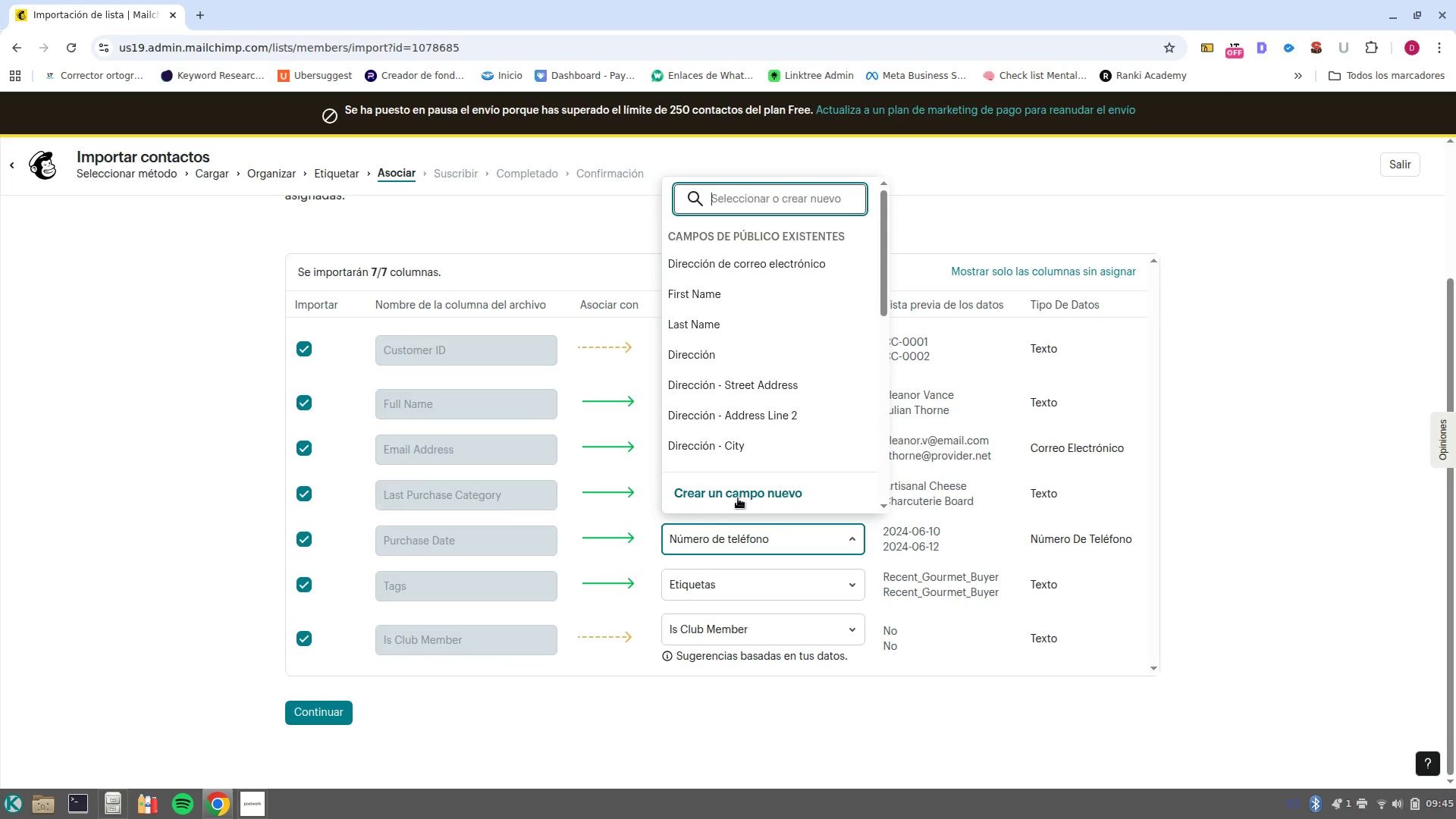 
left_click([738, 498])
 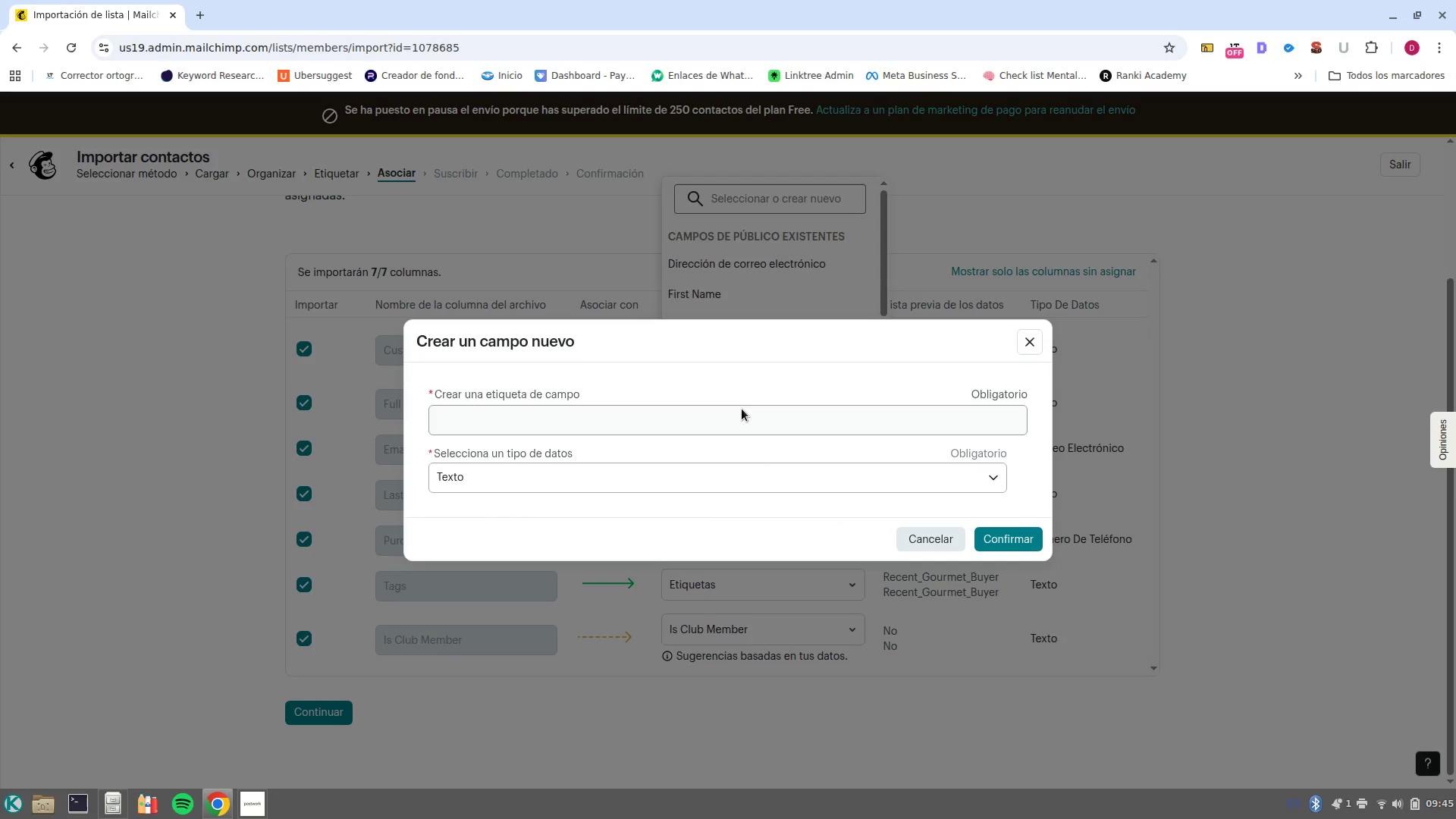 
left_click([742, 409])
 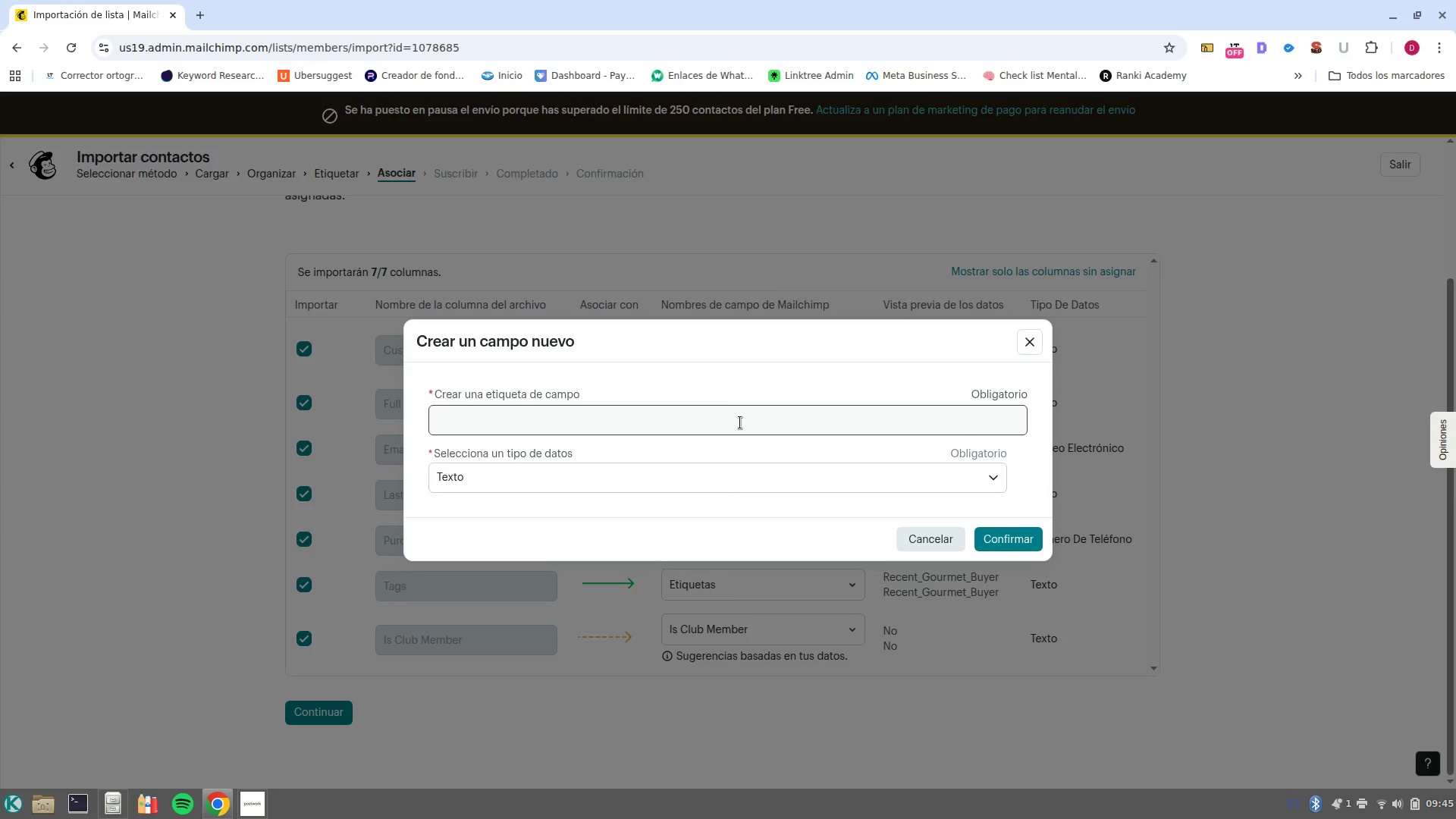 
left_click([740, 424])
 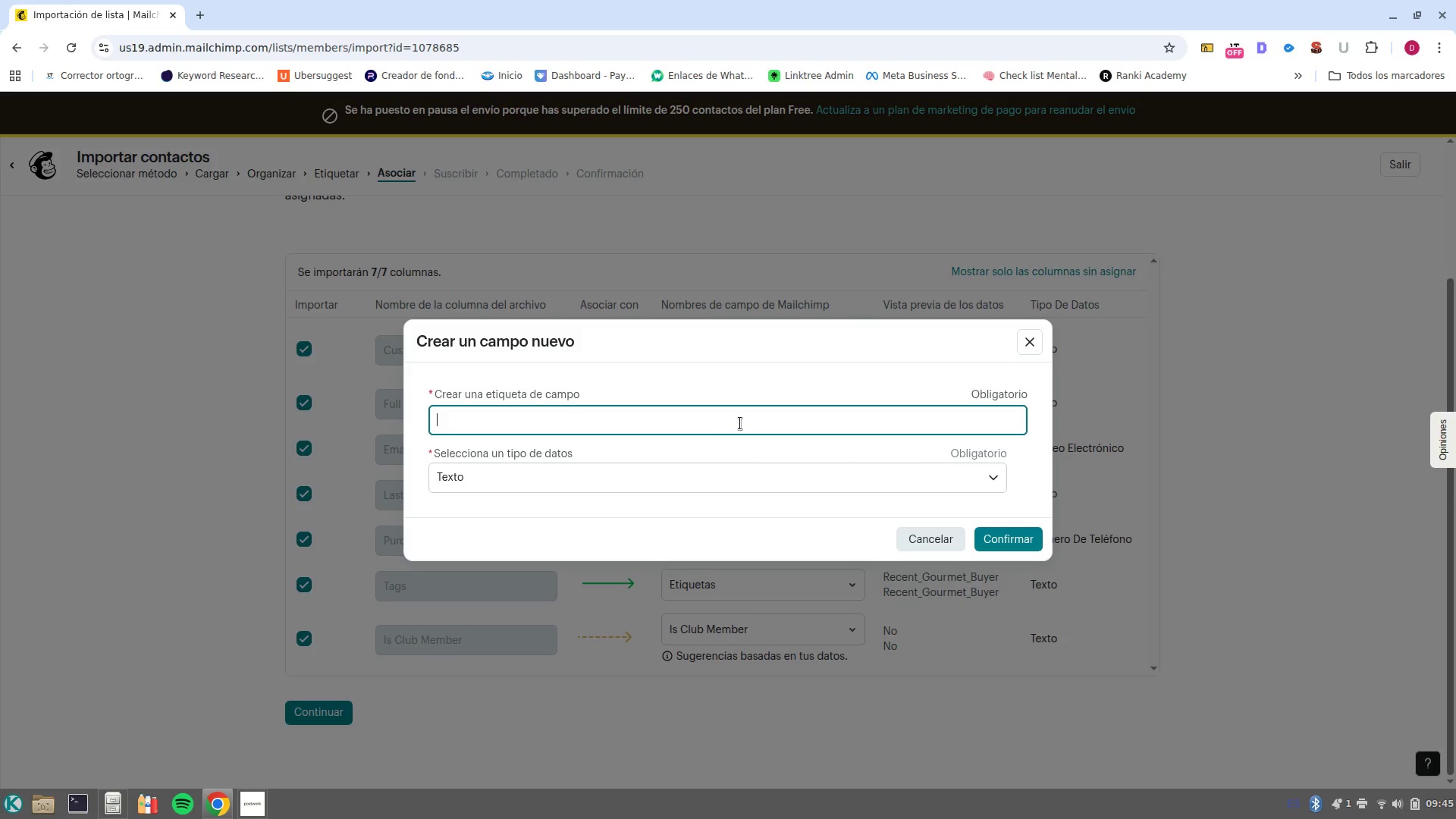 
type(Purchase Date)
 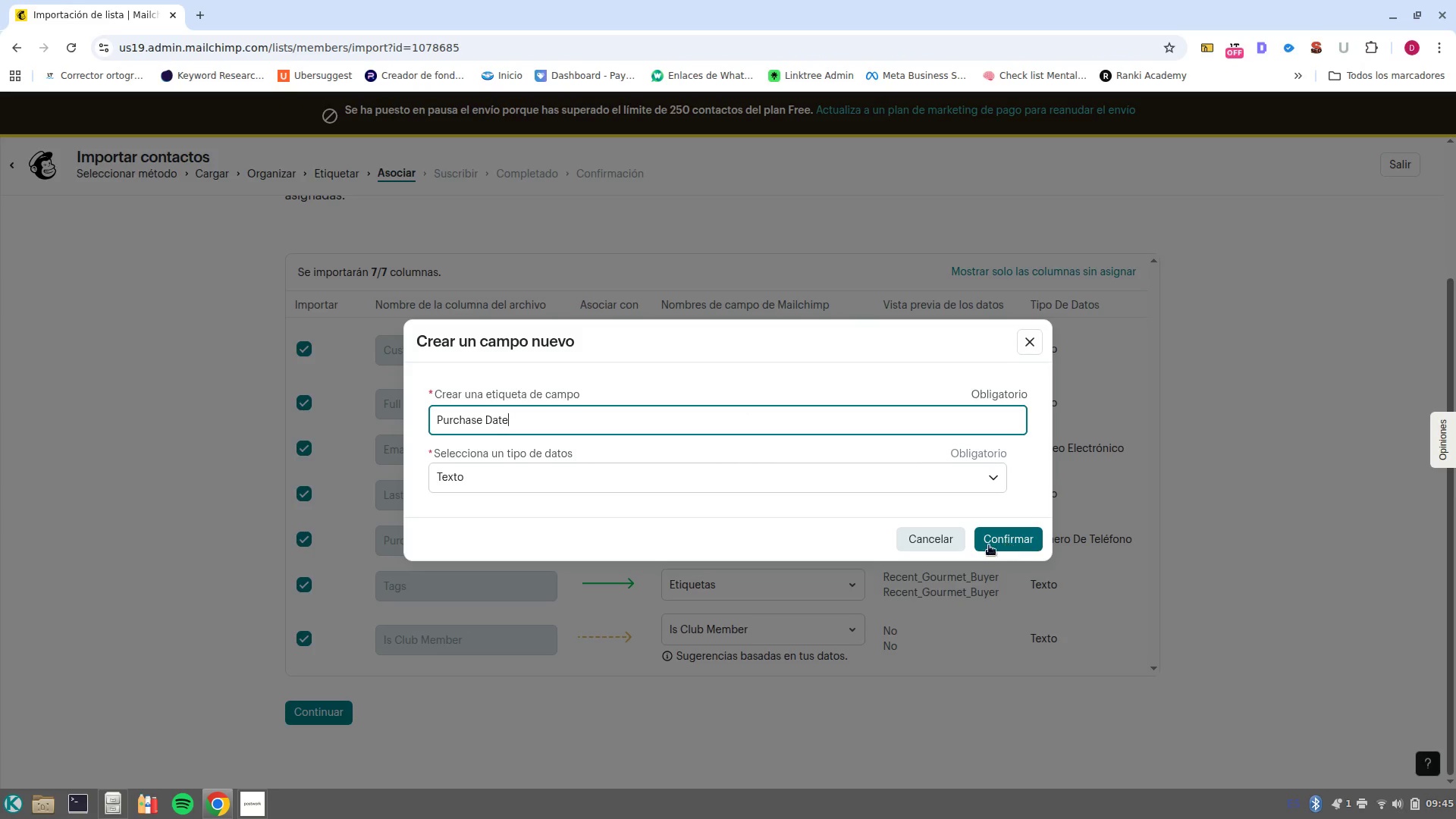 
left_click([939, 481])
 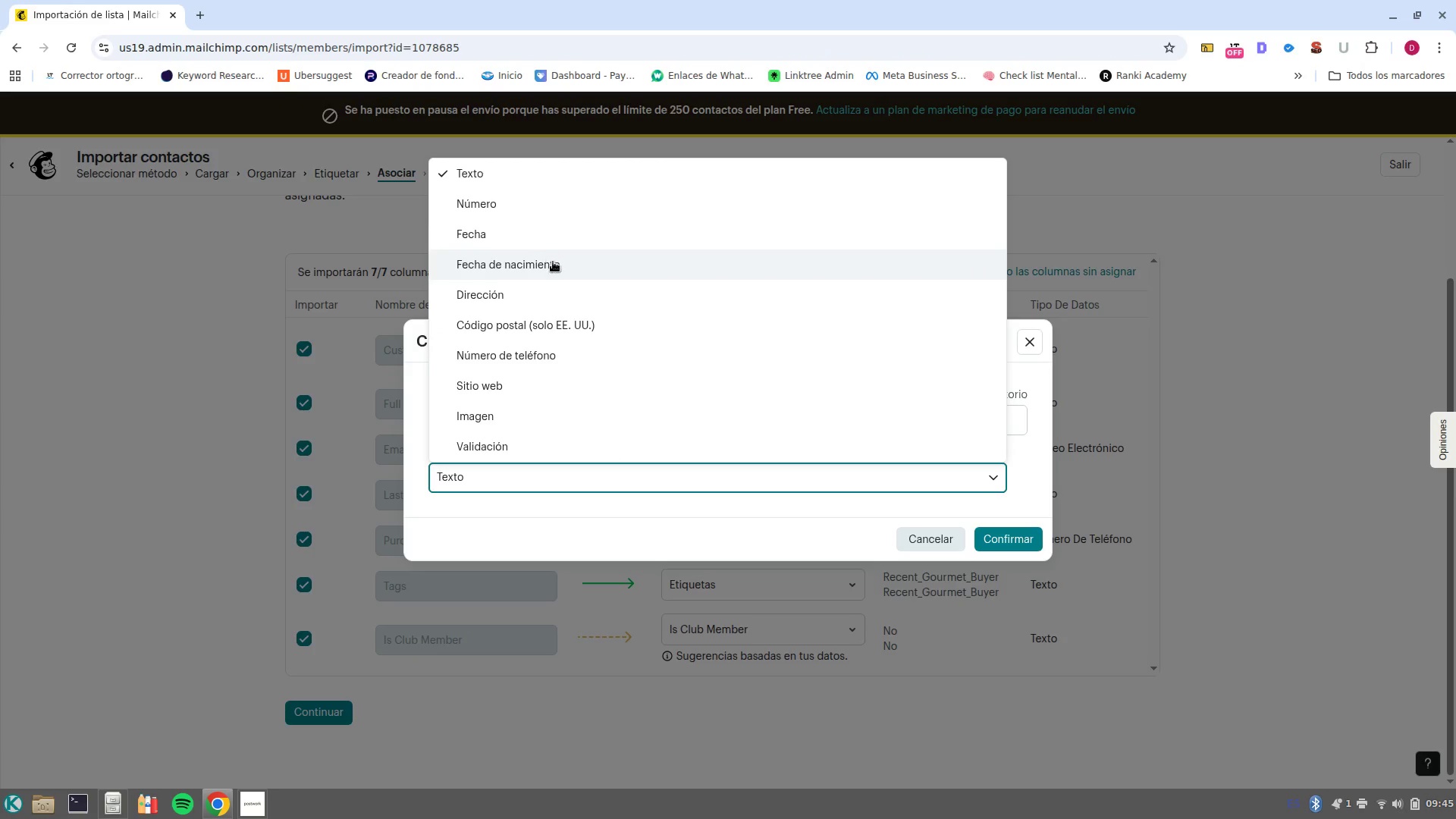 
left_click([562, 229])
 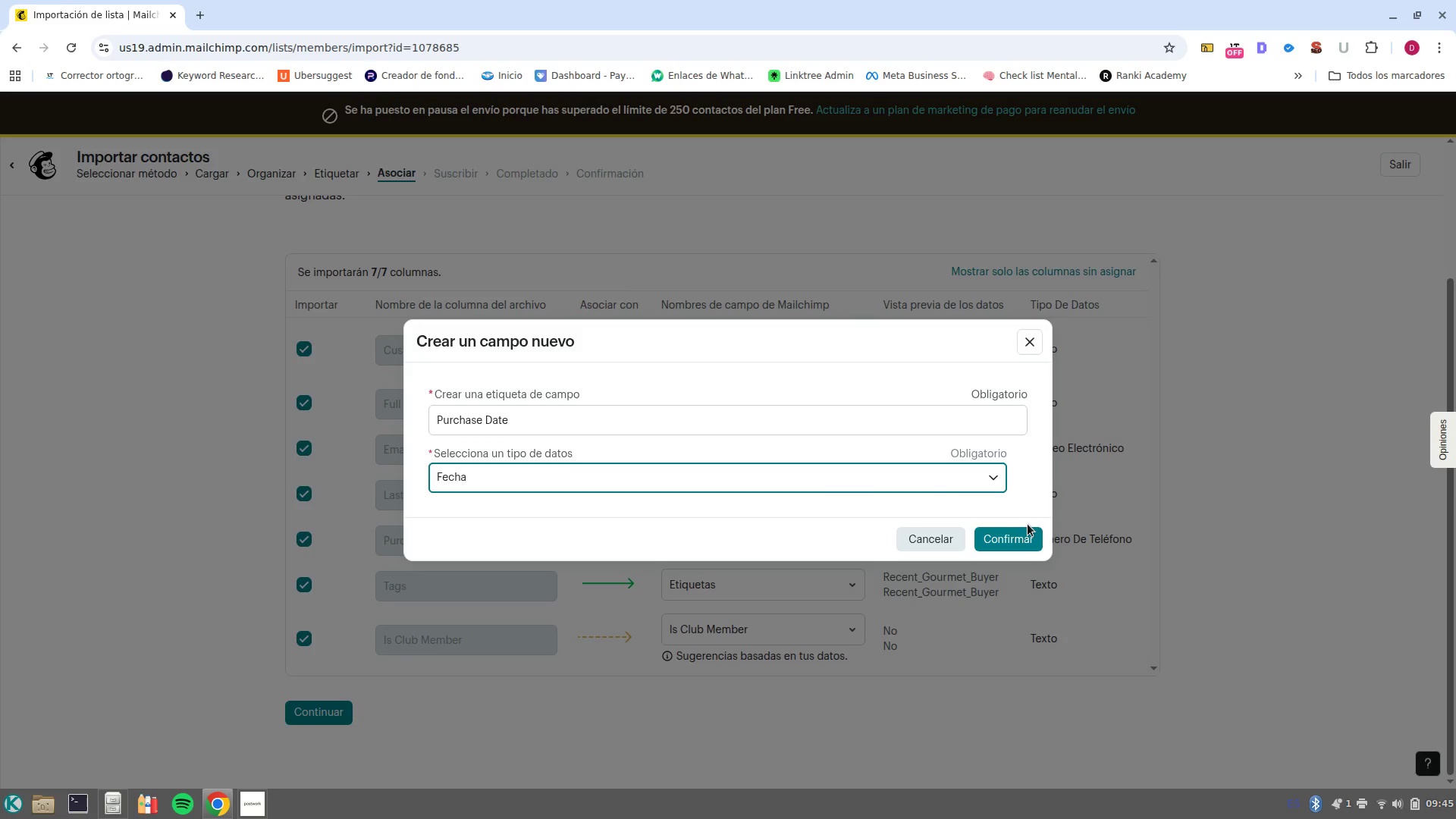 
left_click([1028, 537])
 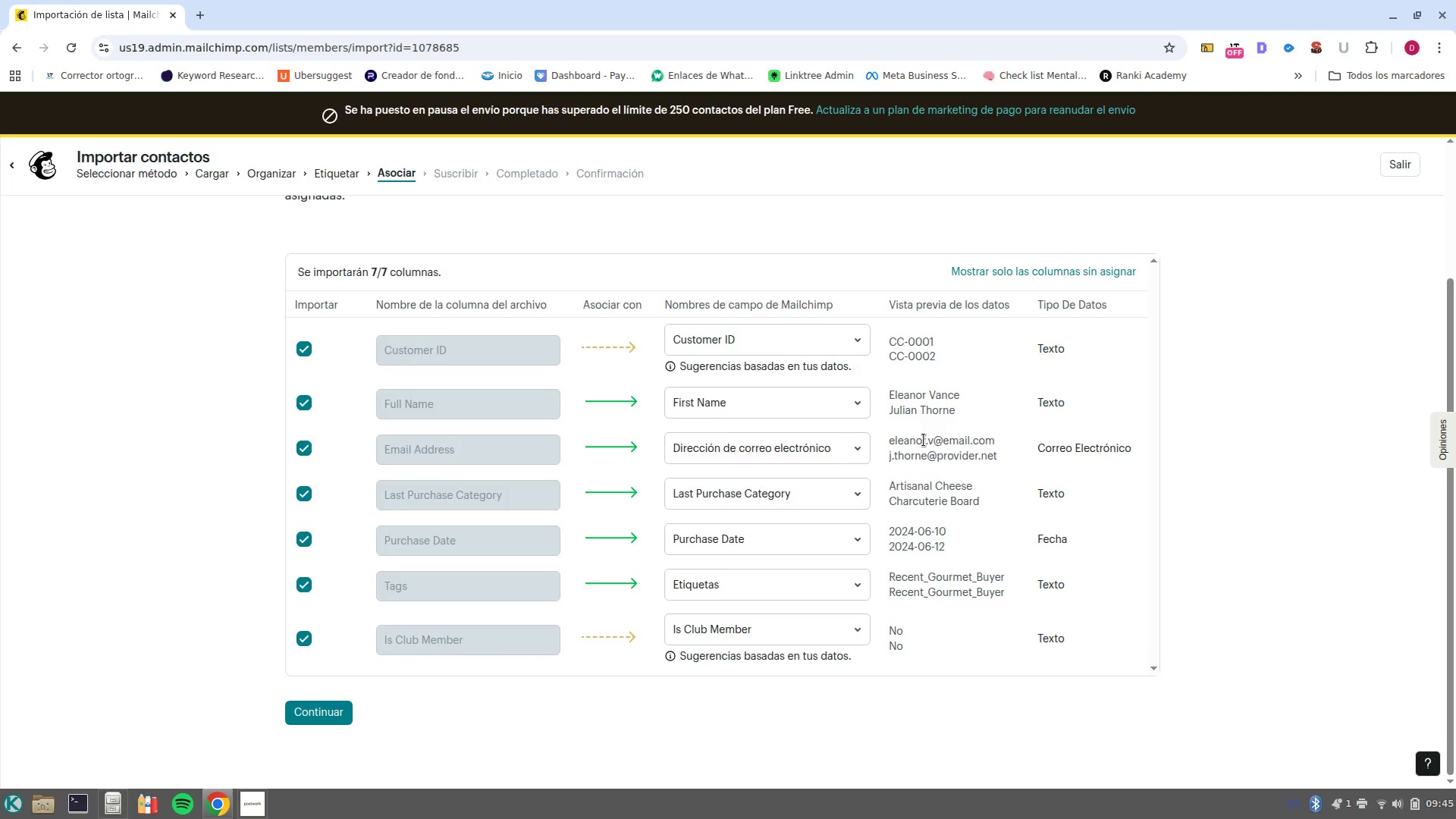 
wait(19.79)
 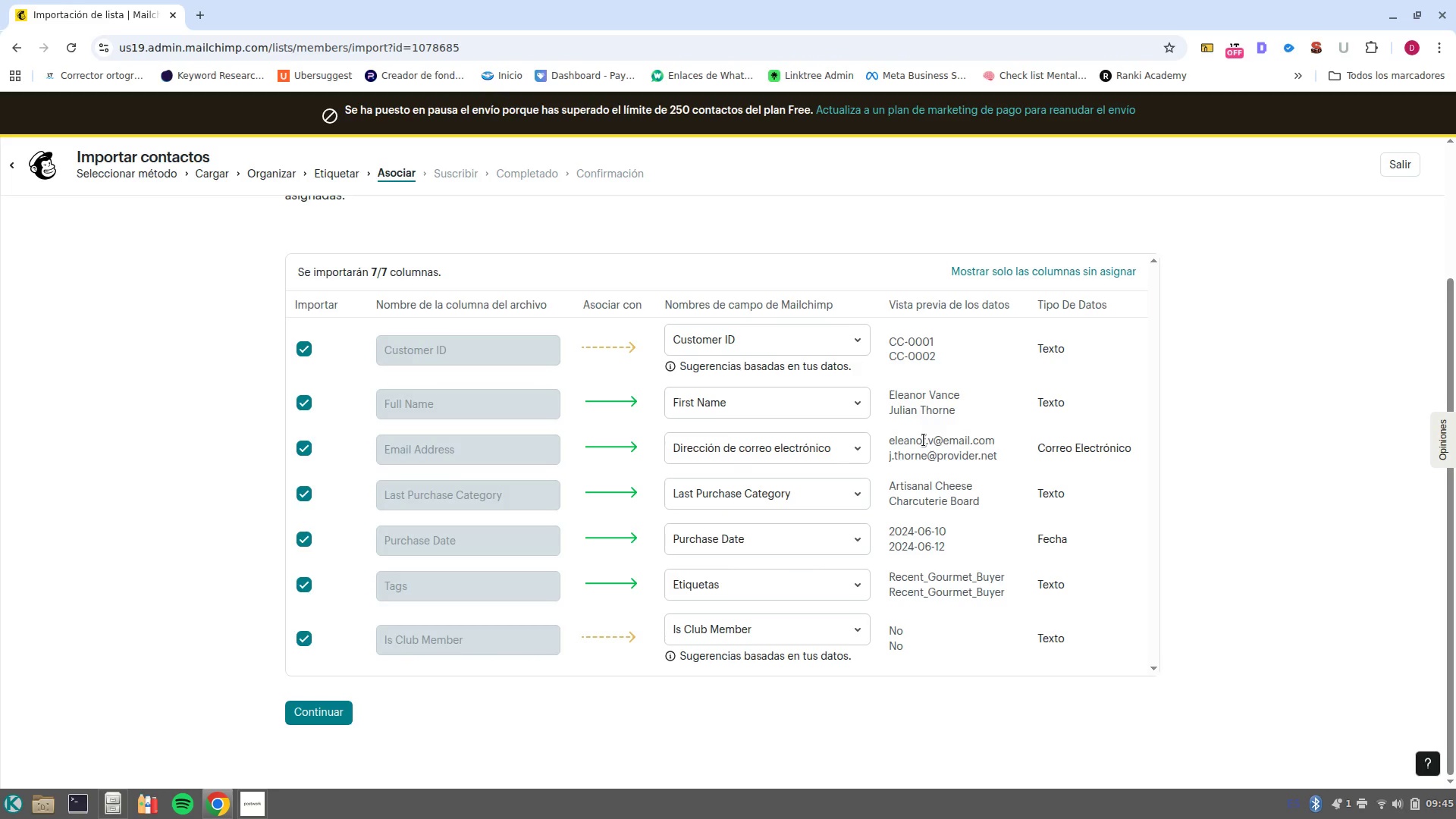 
left_click([306, 718])
 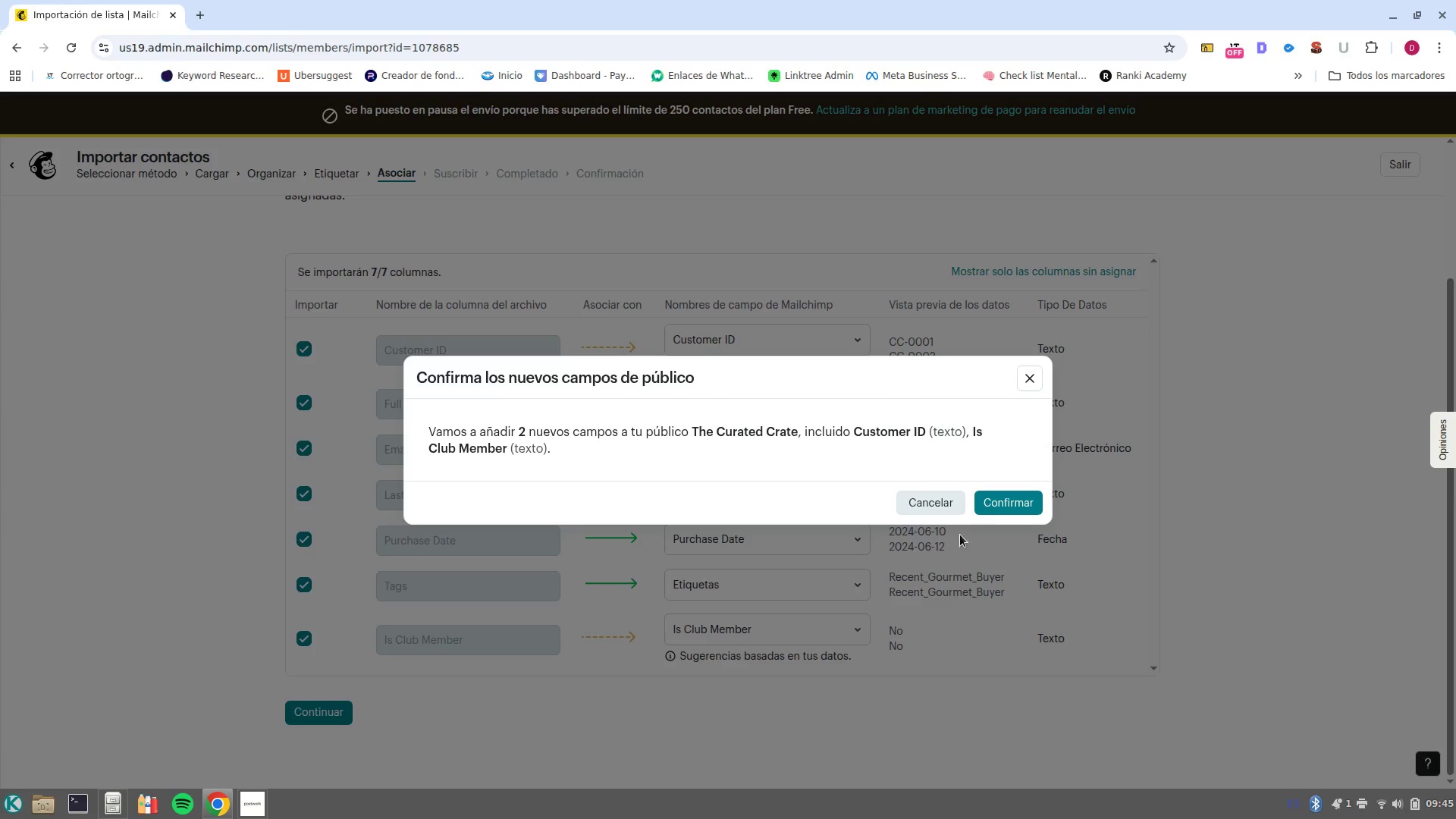 
left_click([996, 512])
 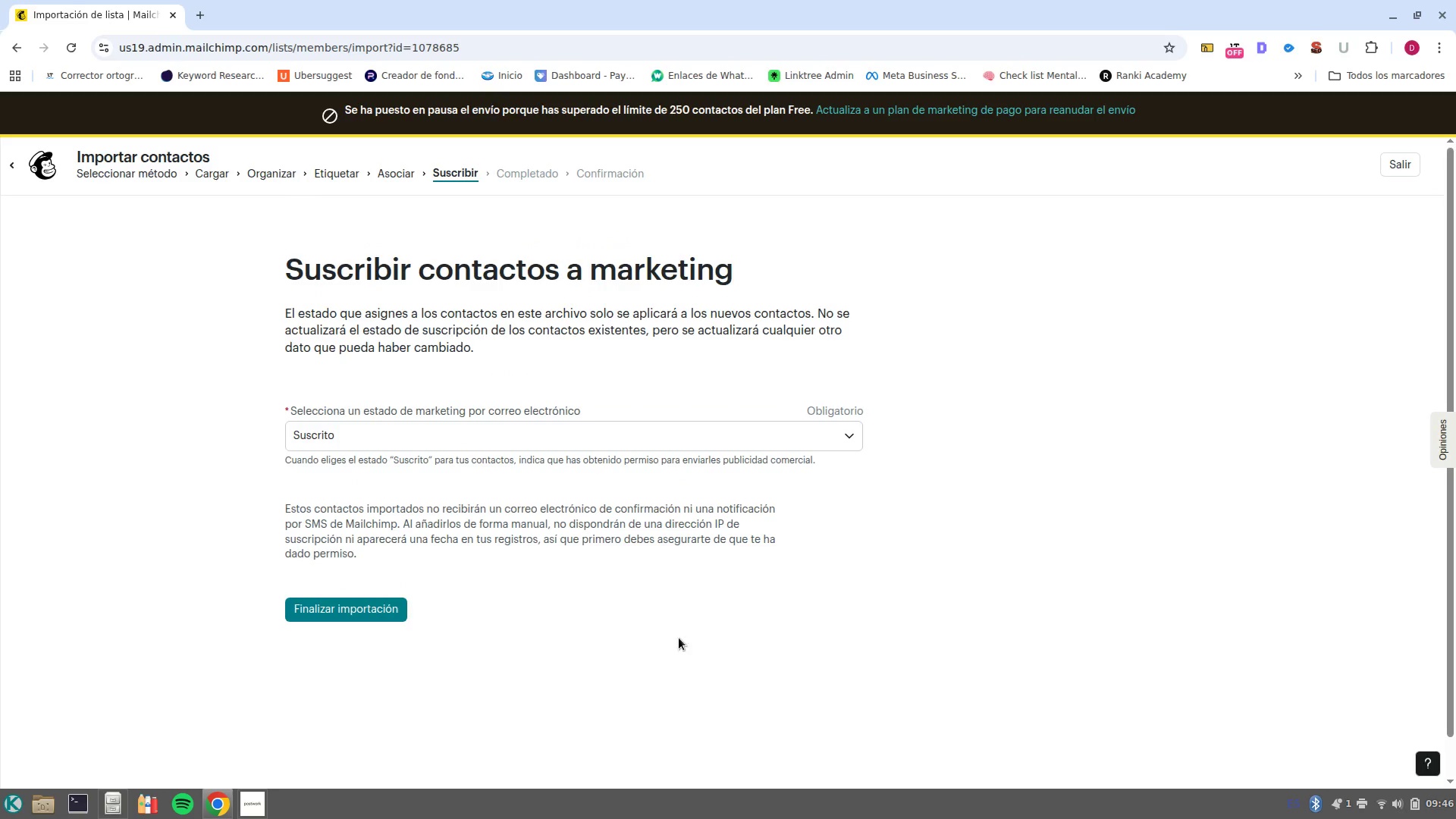 
left_click([387, 610])
 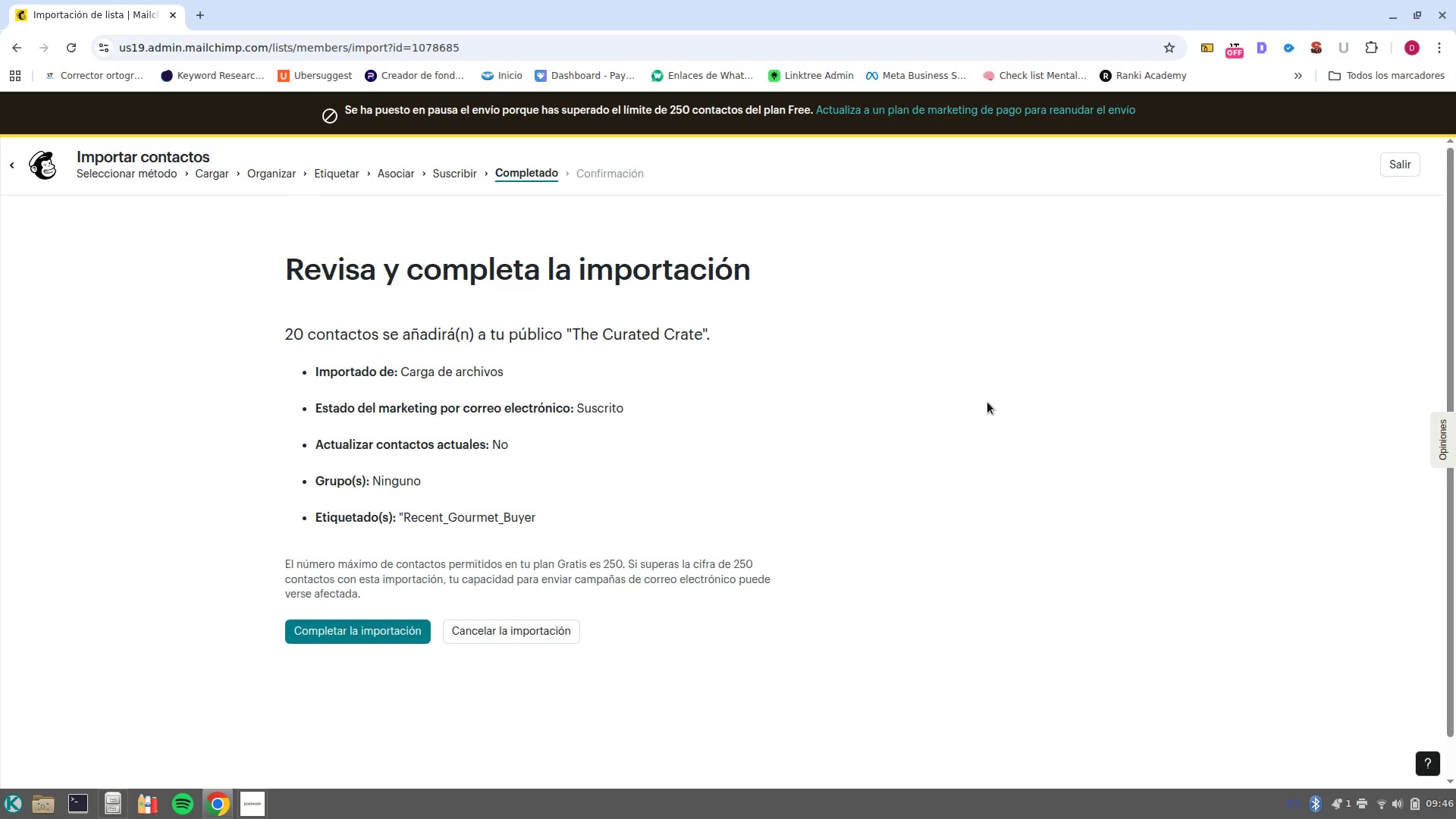 
left_click([348, 629])
 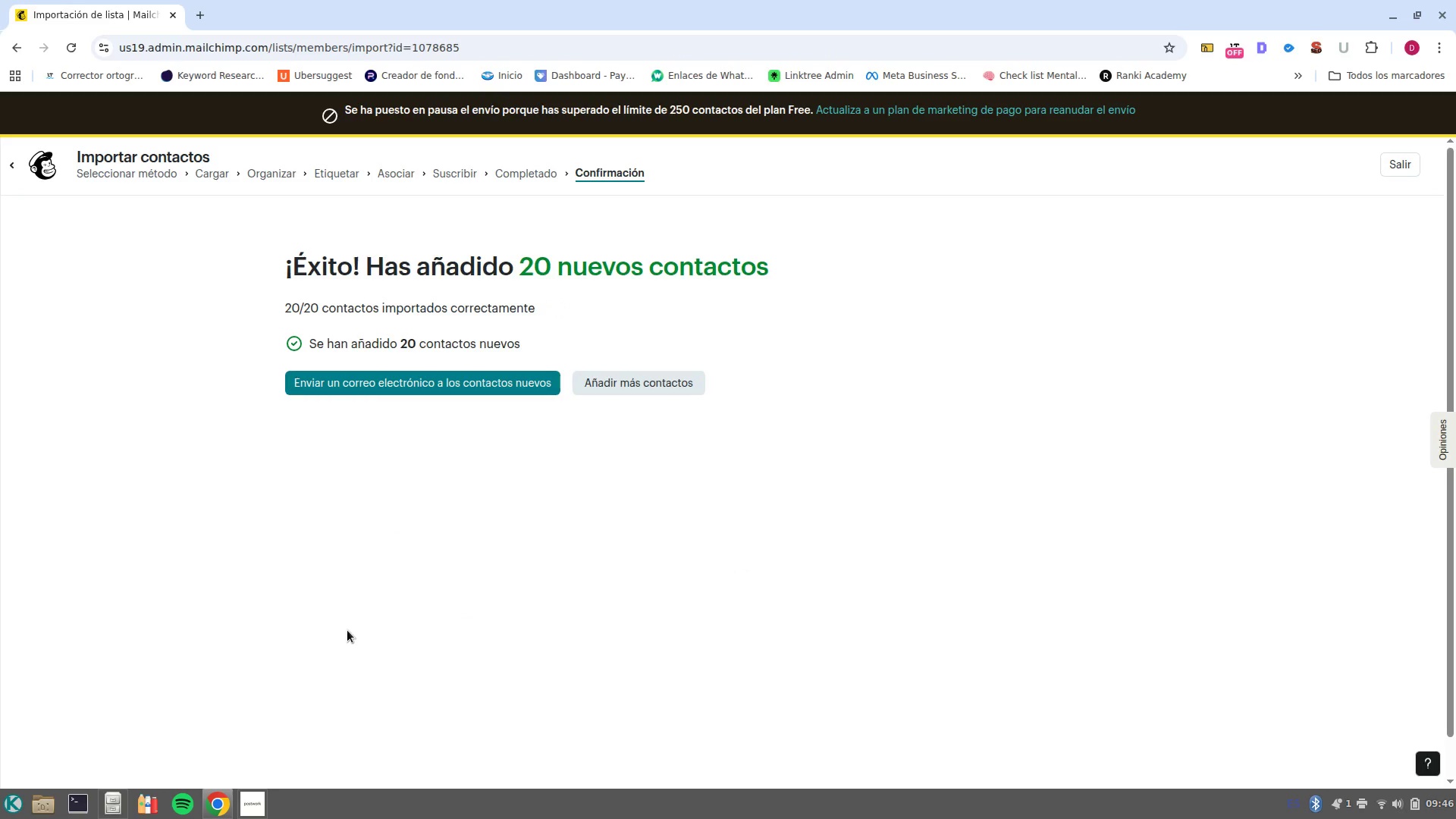 
wait(6.02)
 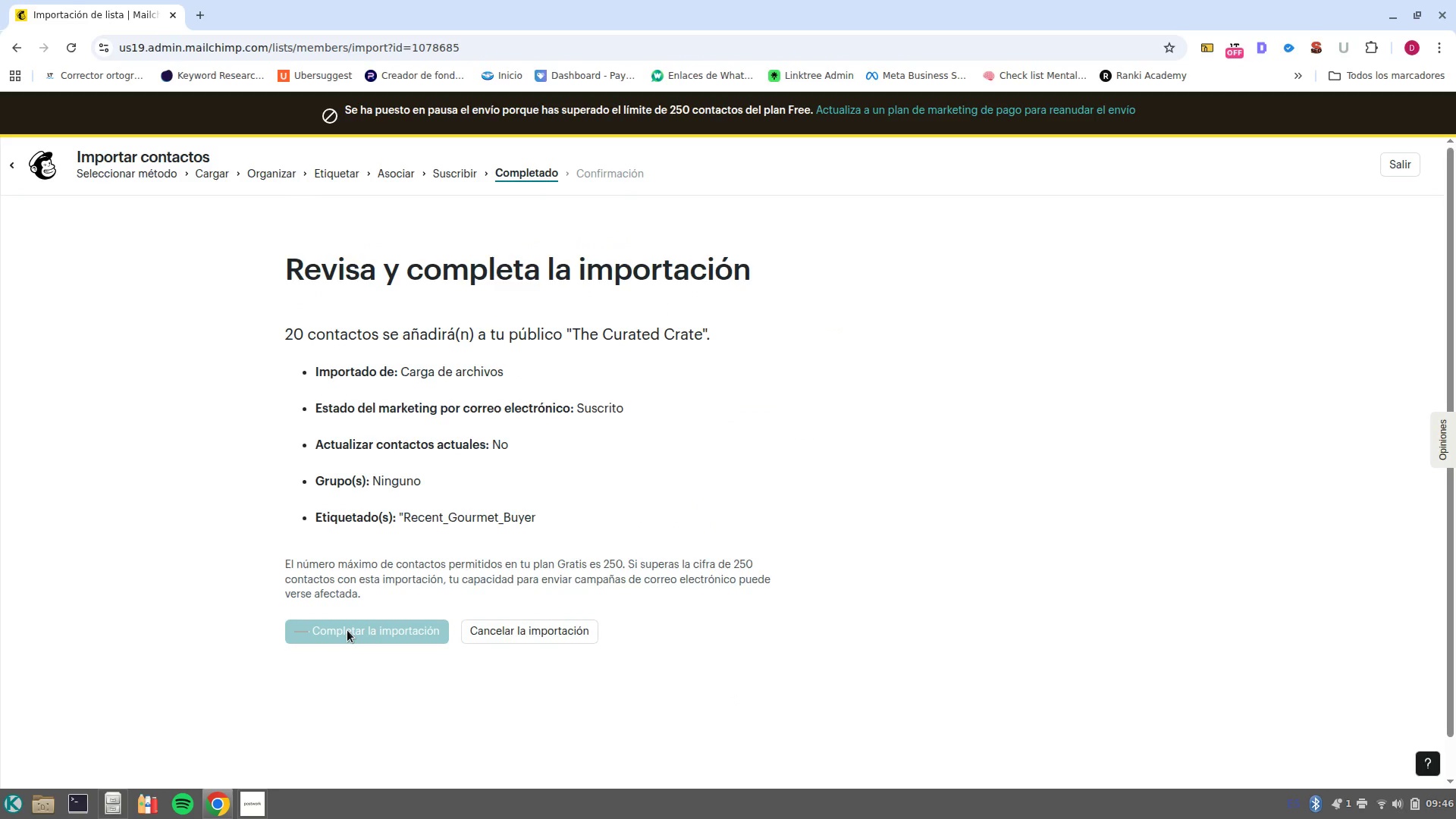 
left_click([1404, 169])
 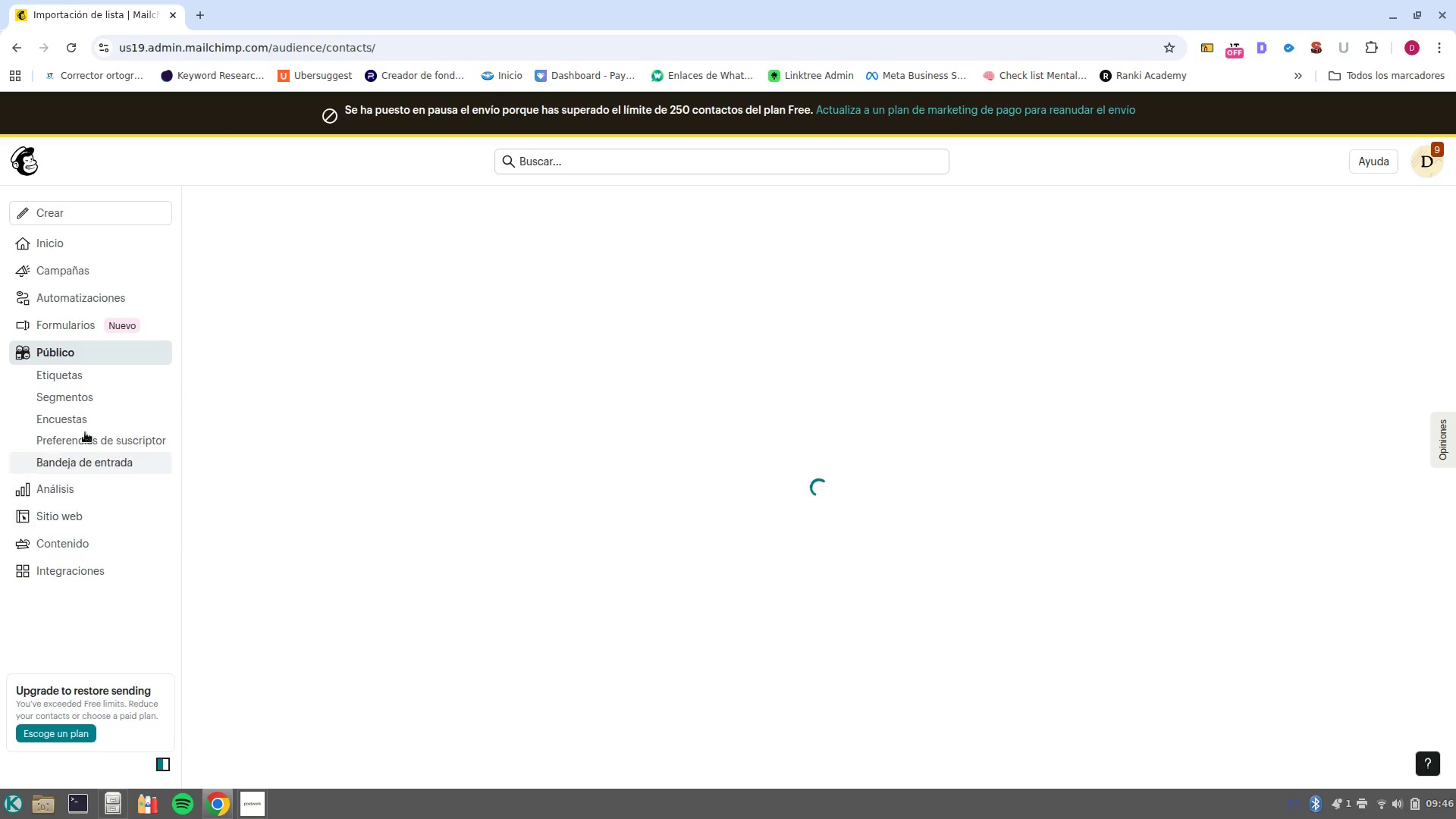 
left_click([83, 368])
 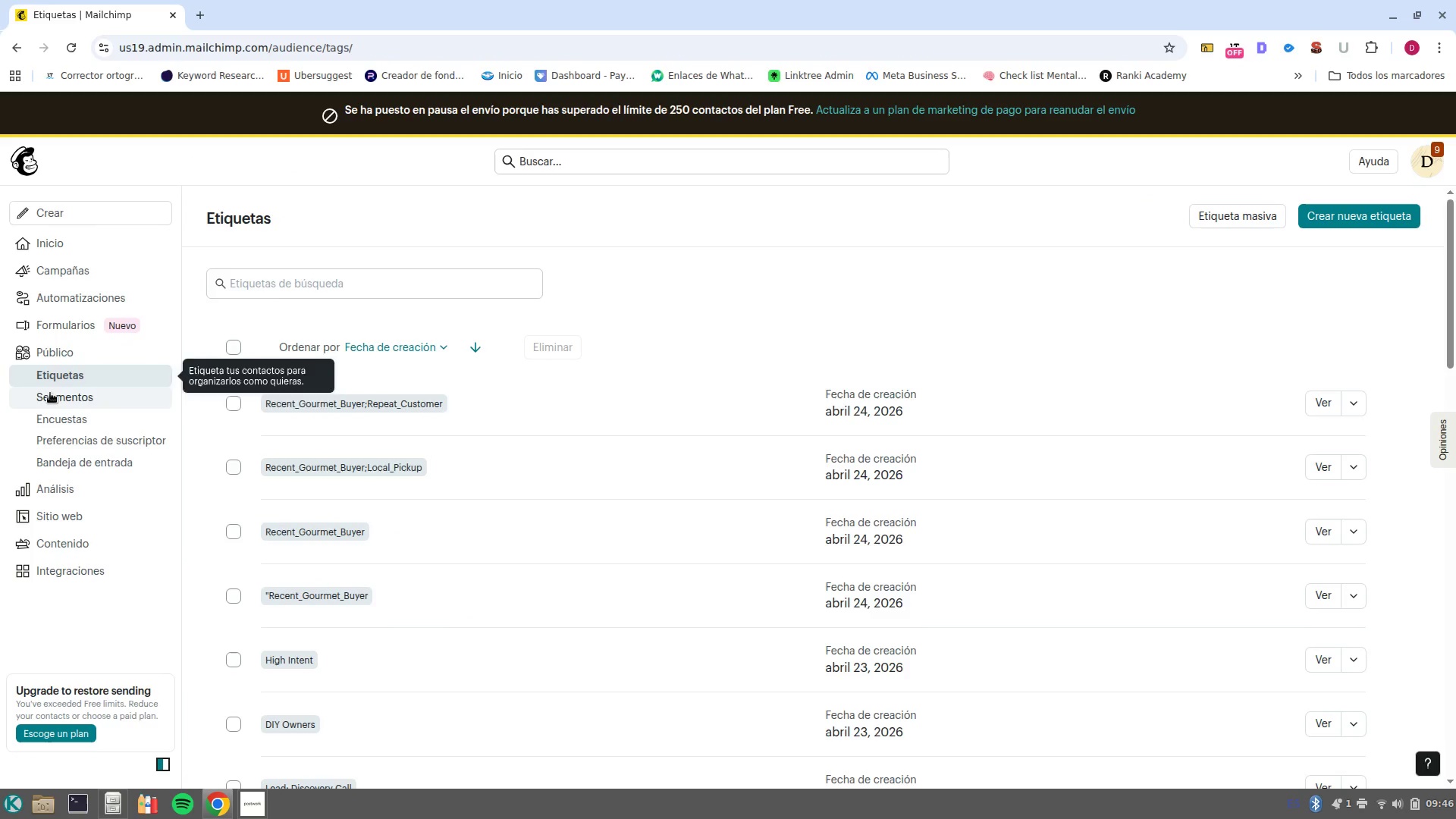 
left_click([60, 359])
 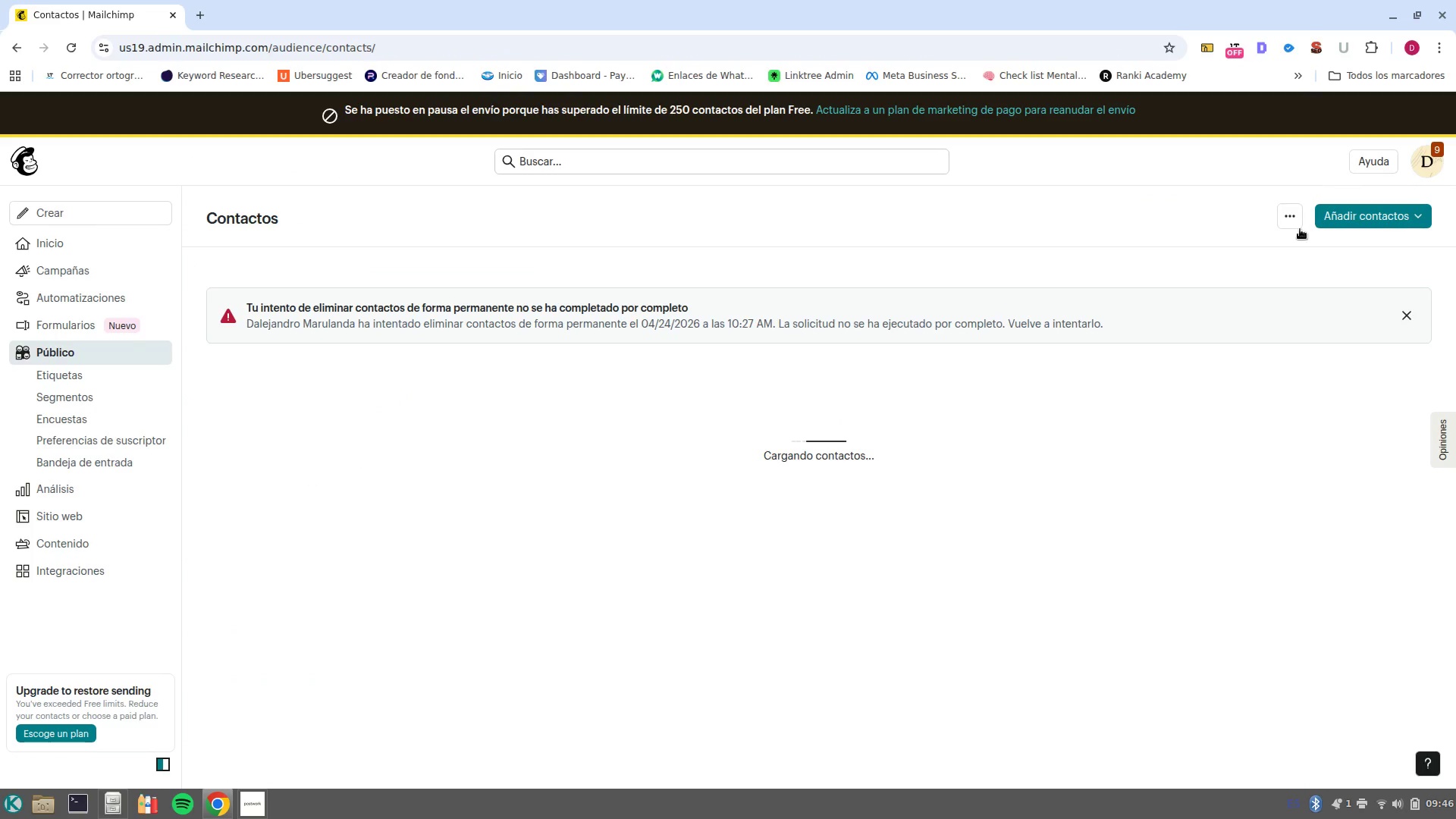 
left_click([1286, 221])
 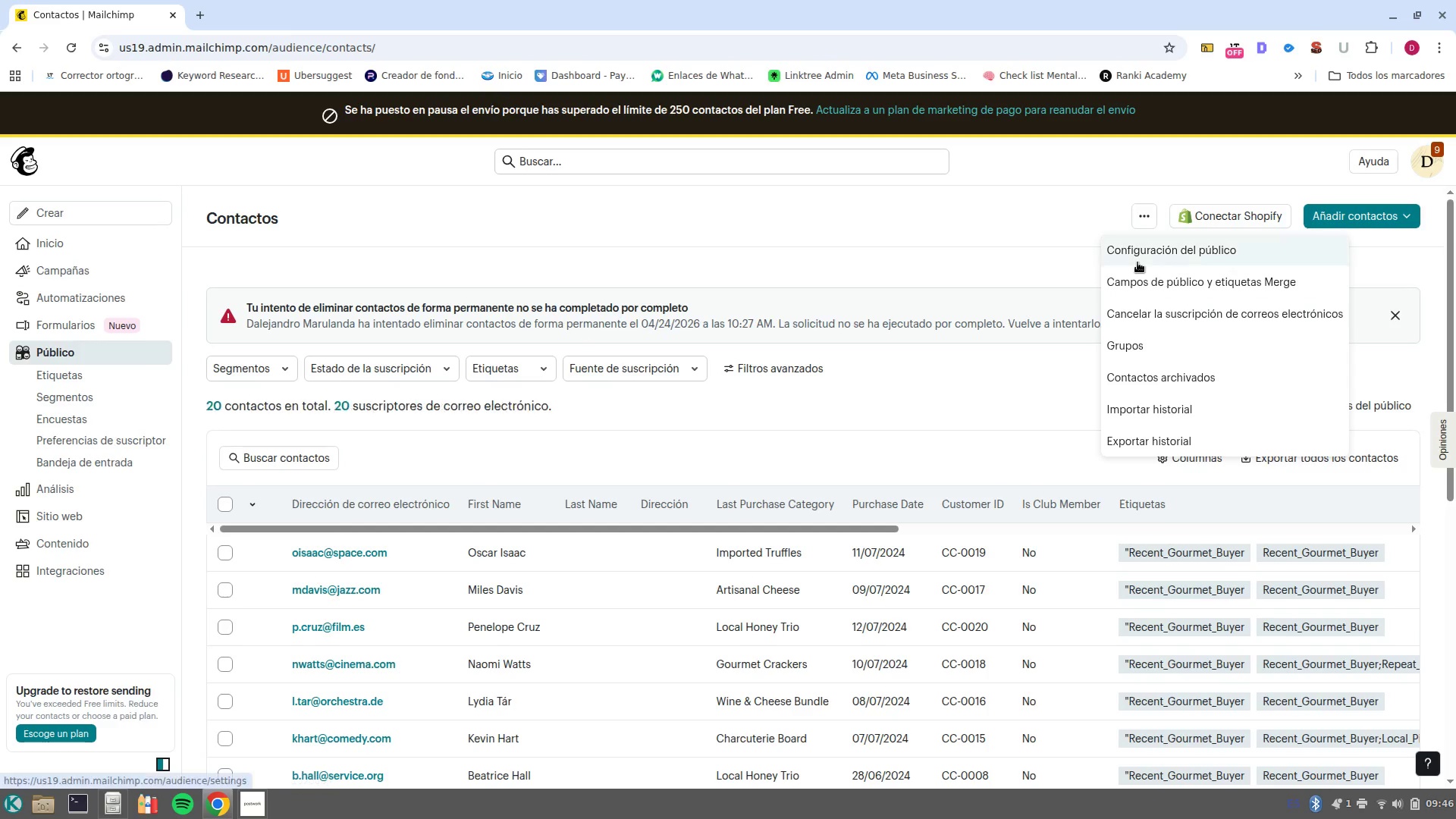 
left_click([1138, 262])
 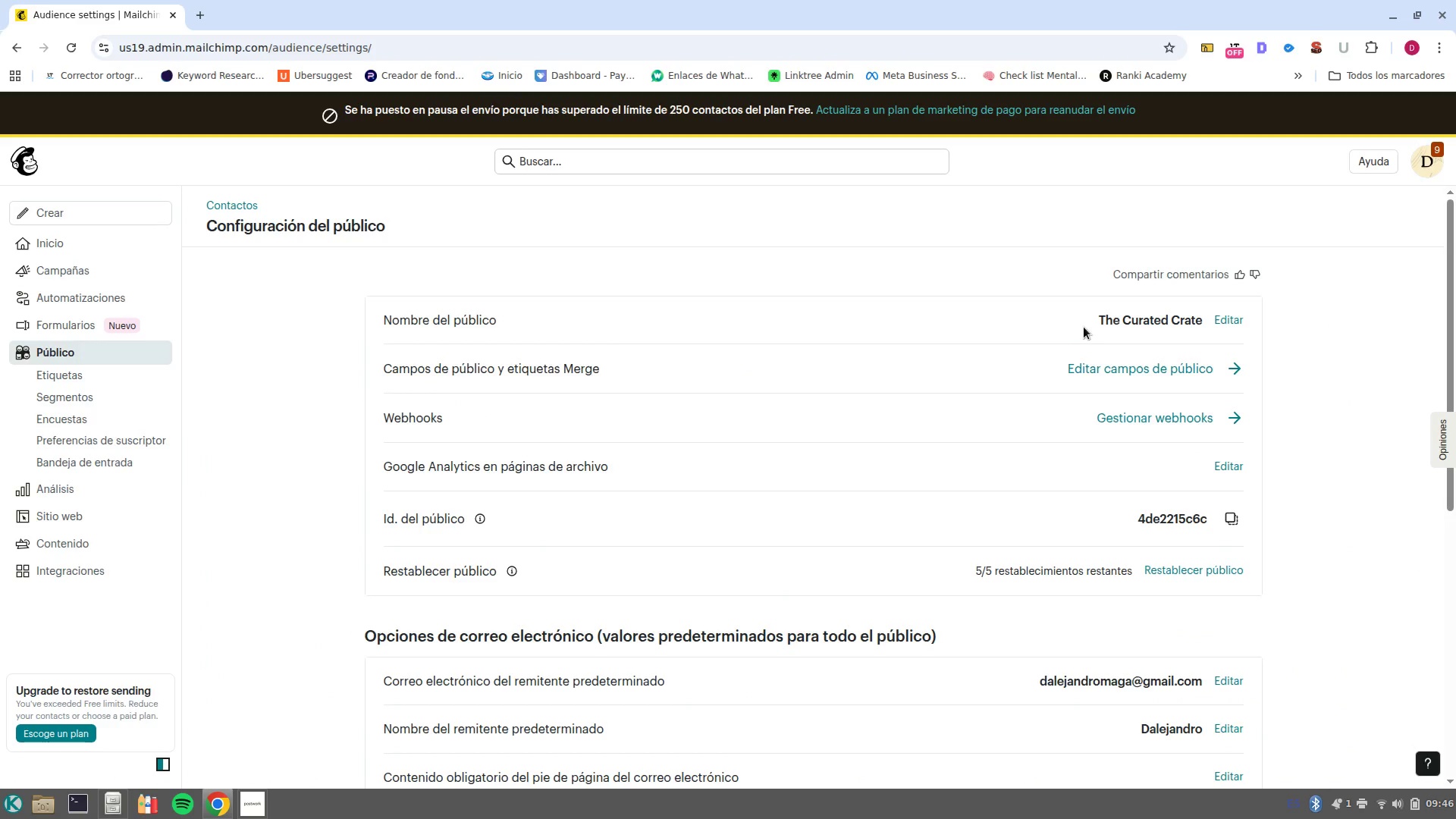 
left_click([1130, 382])
 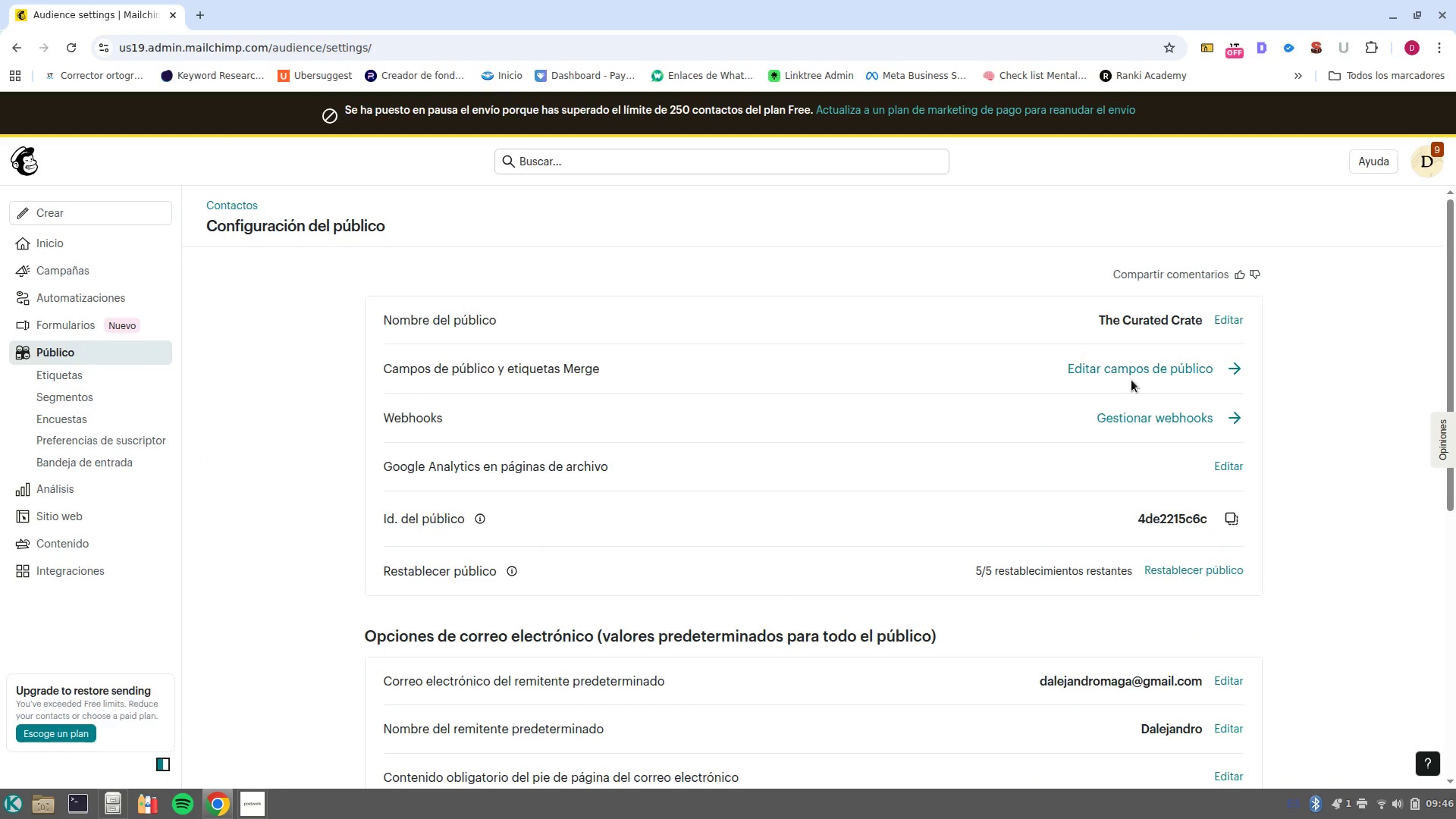 
left_click([1131, 380])
 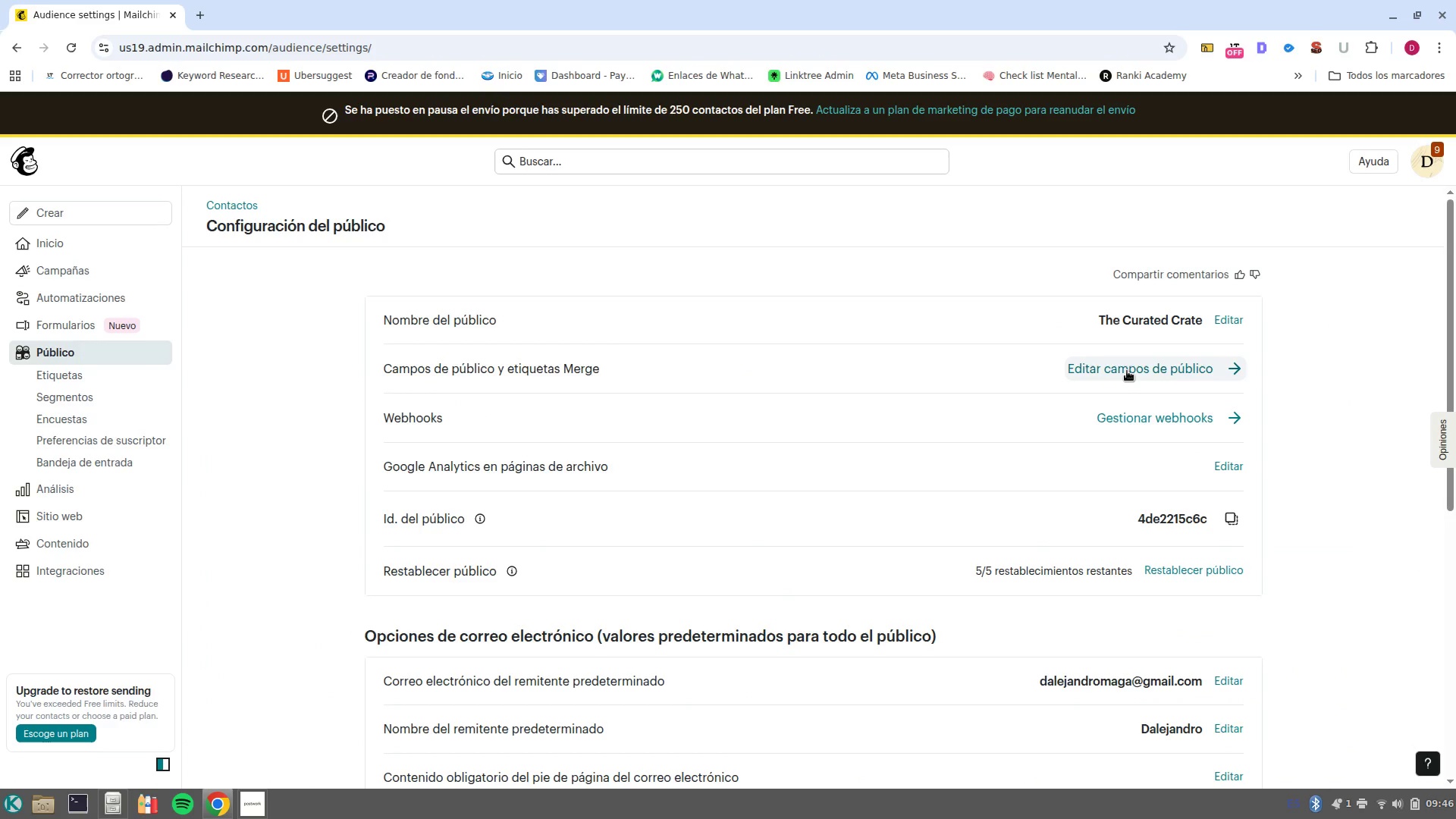 
left_click([1127, 372])
 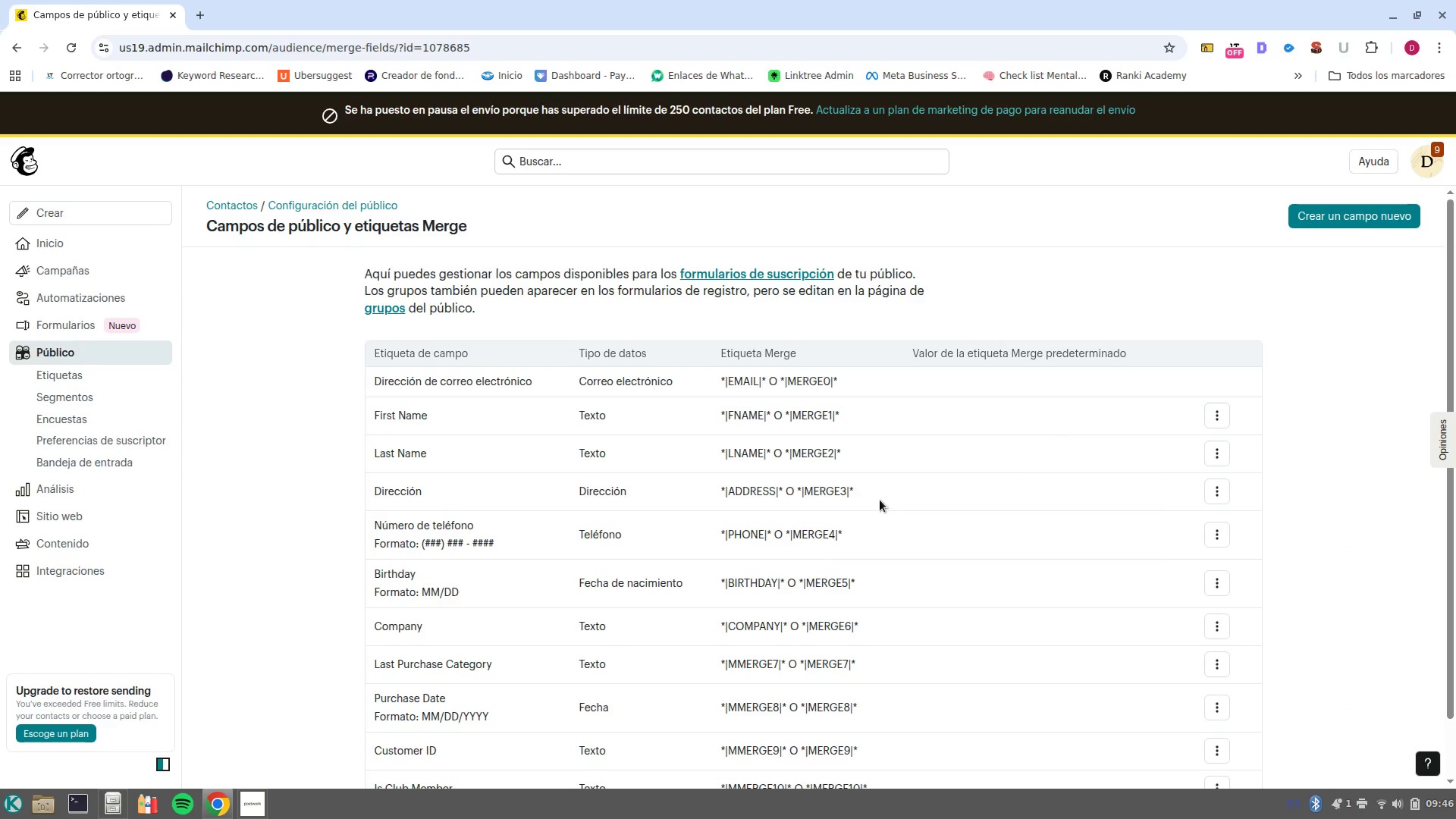 
scroll: coordinate [775, 523], scroll_direction: down, amount: 4.0
 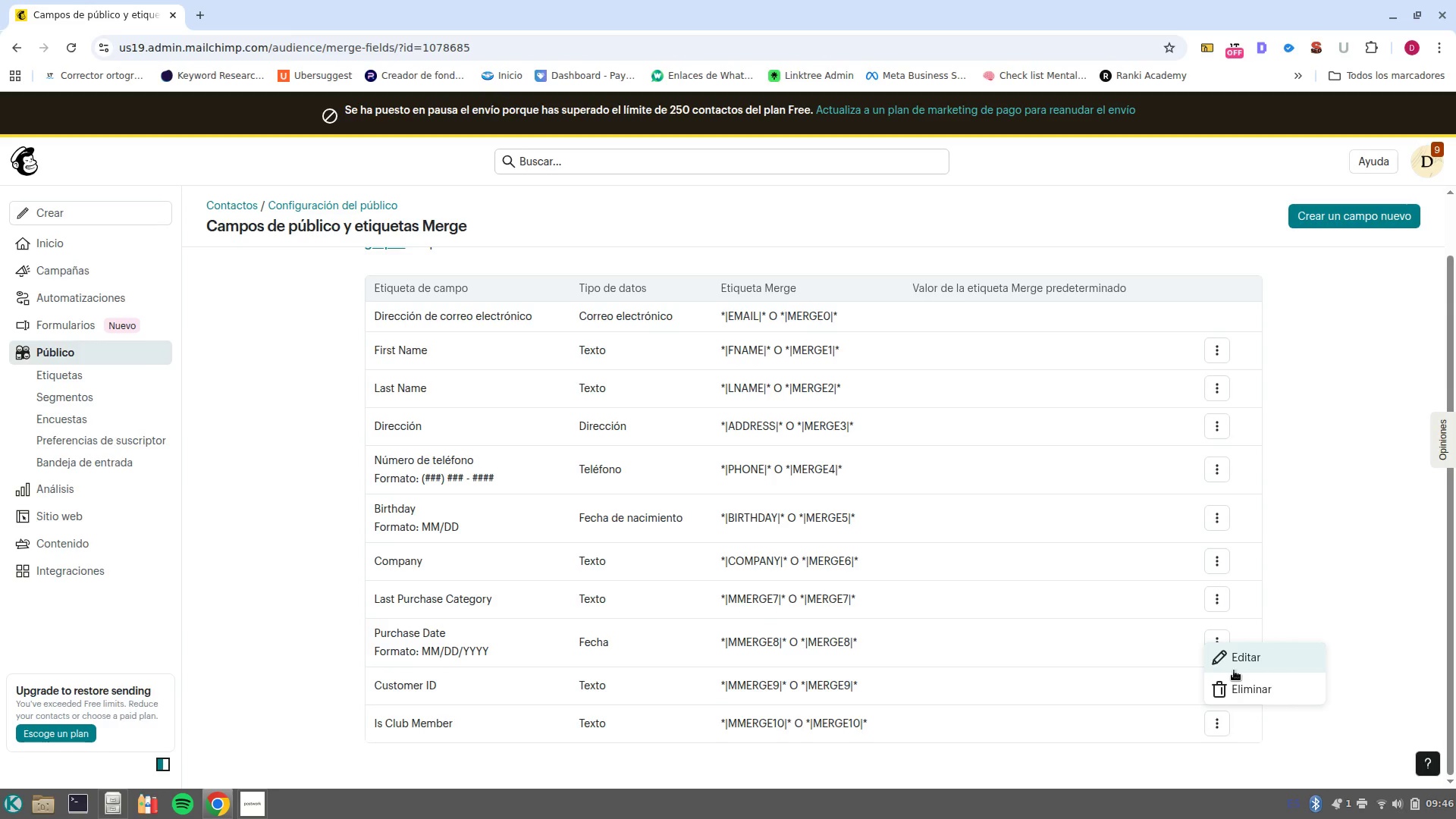 
wait(13.21)
 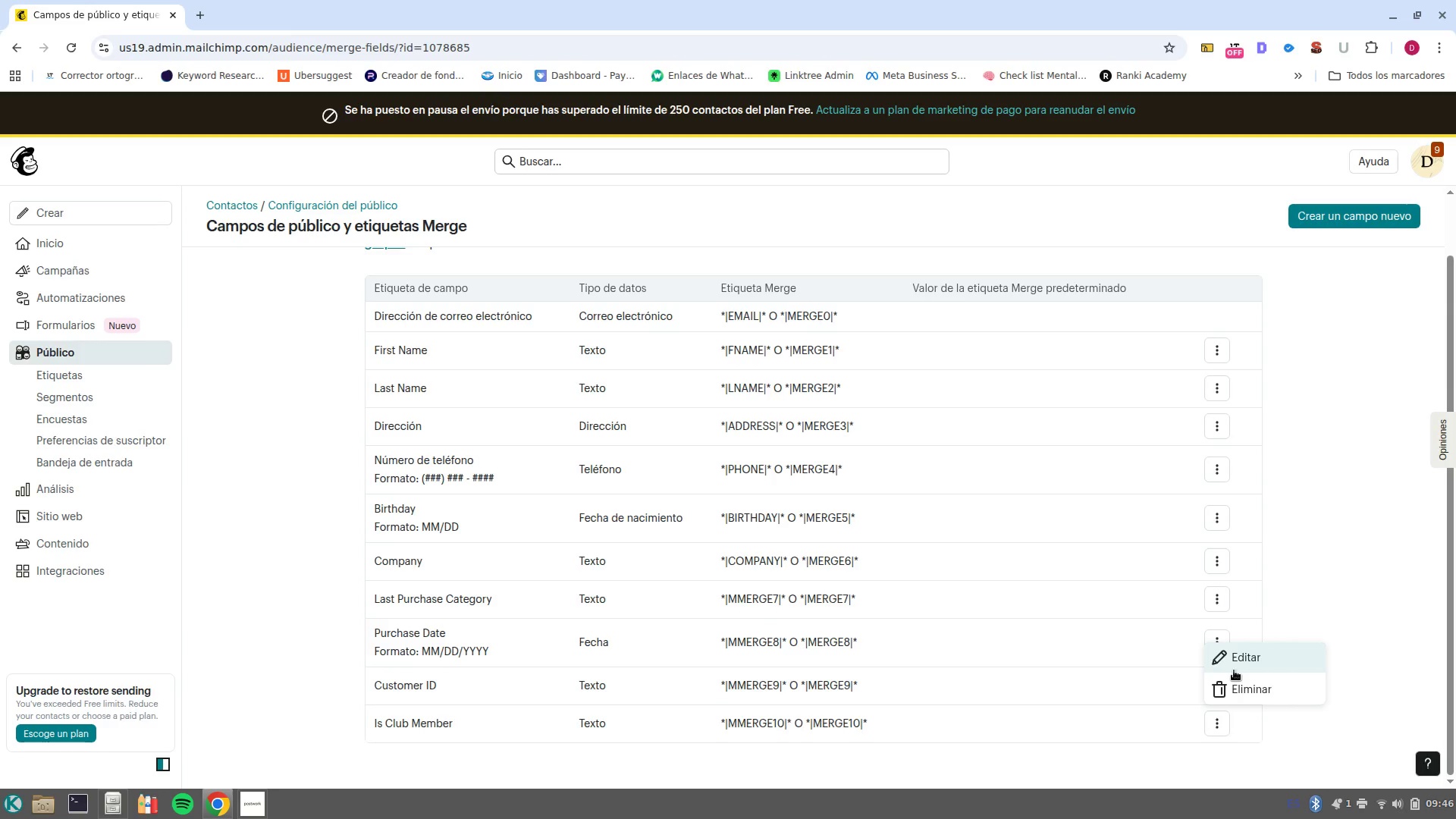 
left_click([1262, 668])
 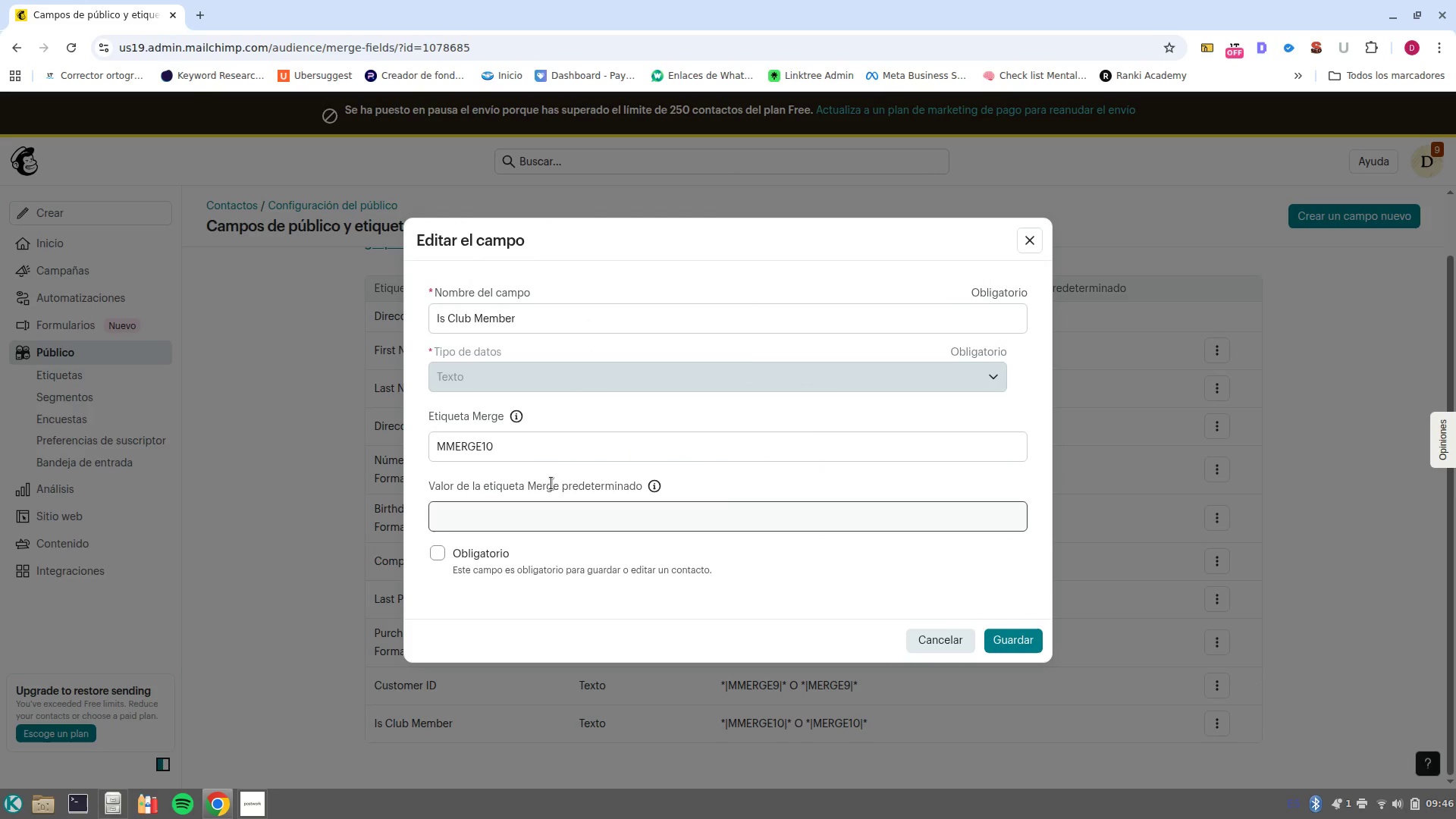 
double_click([558, 447])
 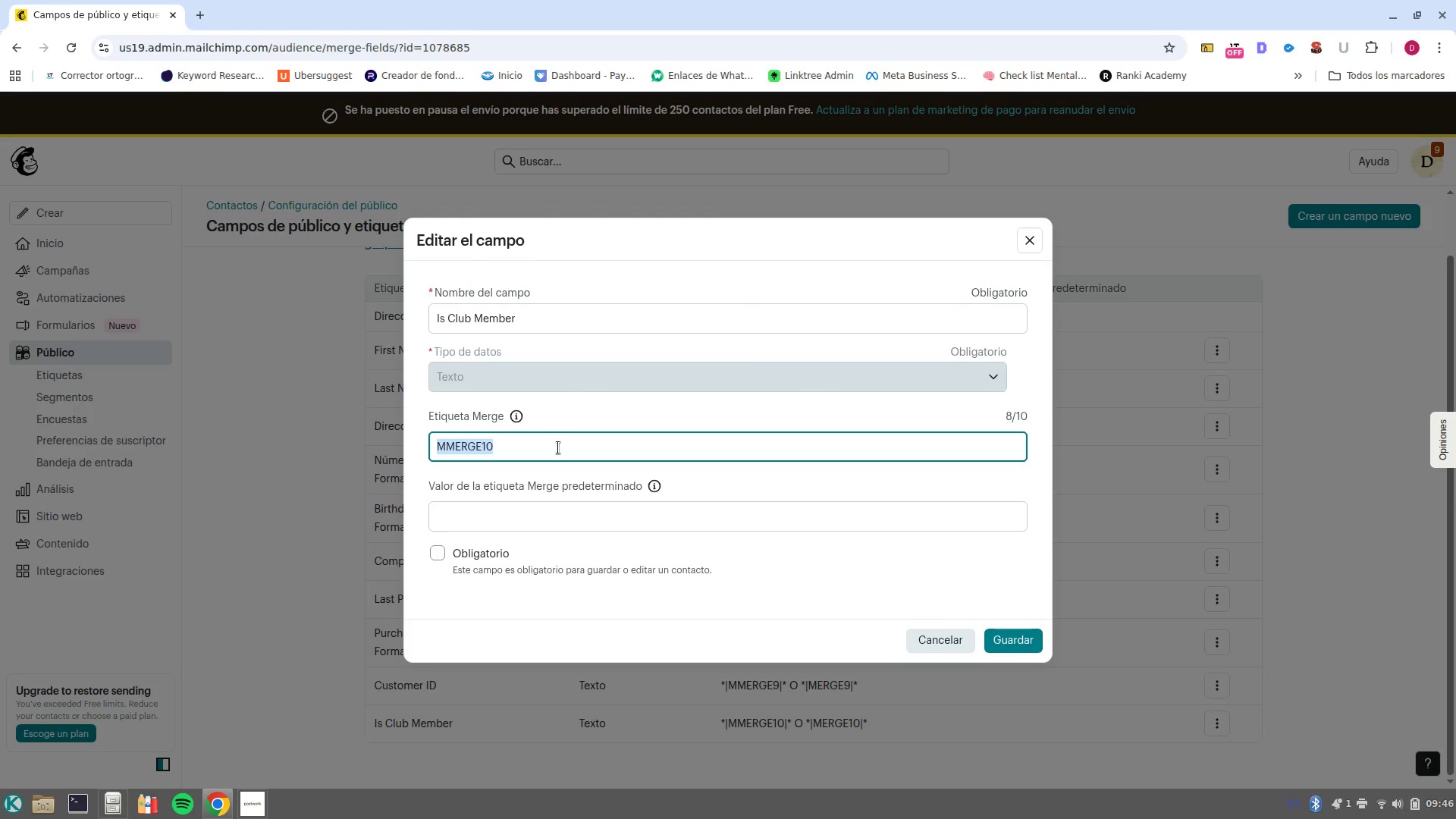 
type(CLUB?MEMBER)
 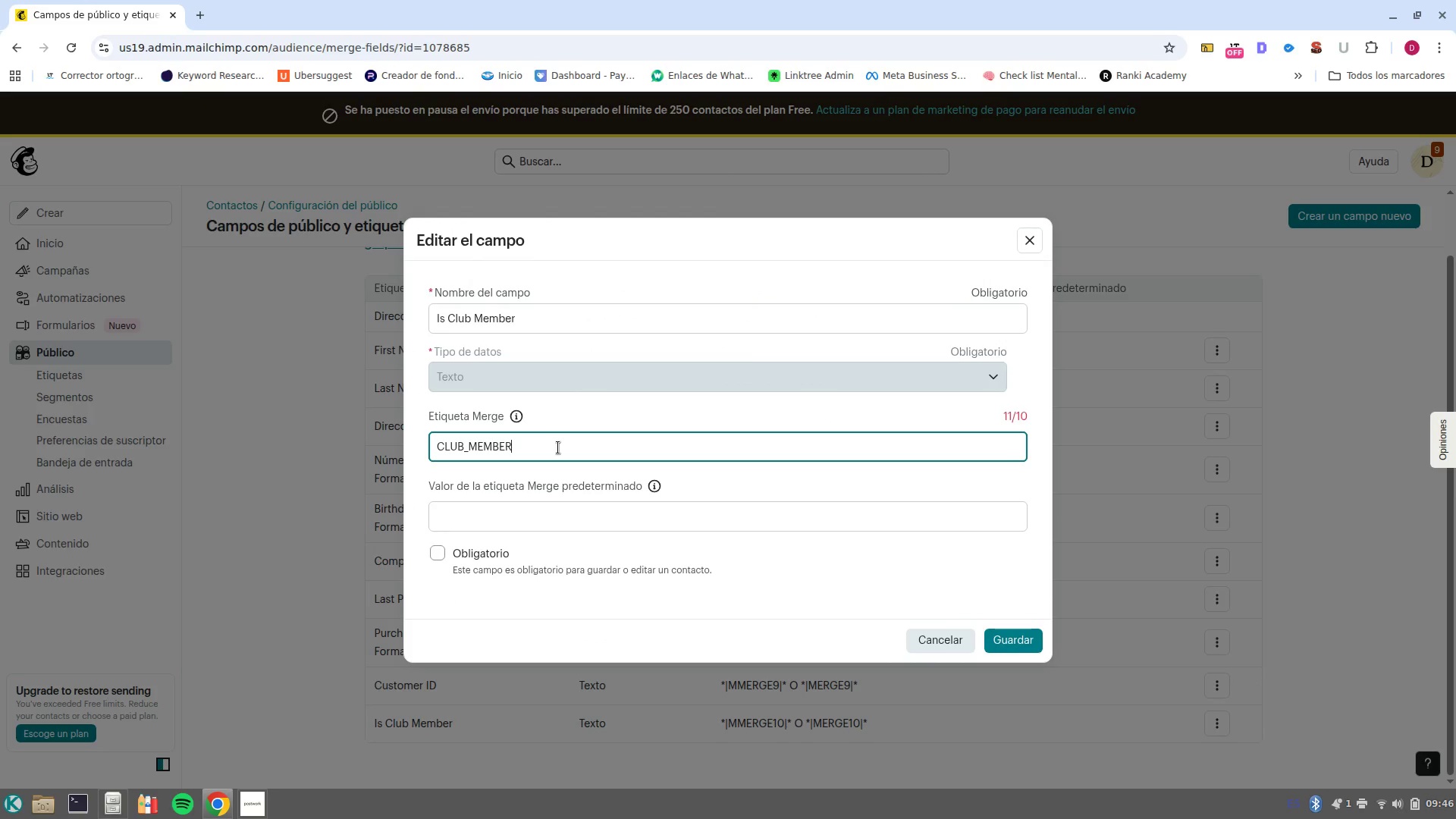 
left_click([1021, 642])
 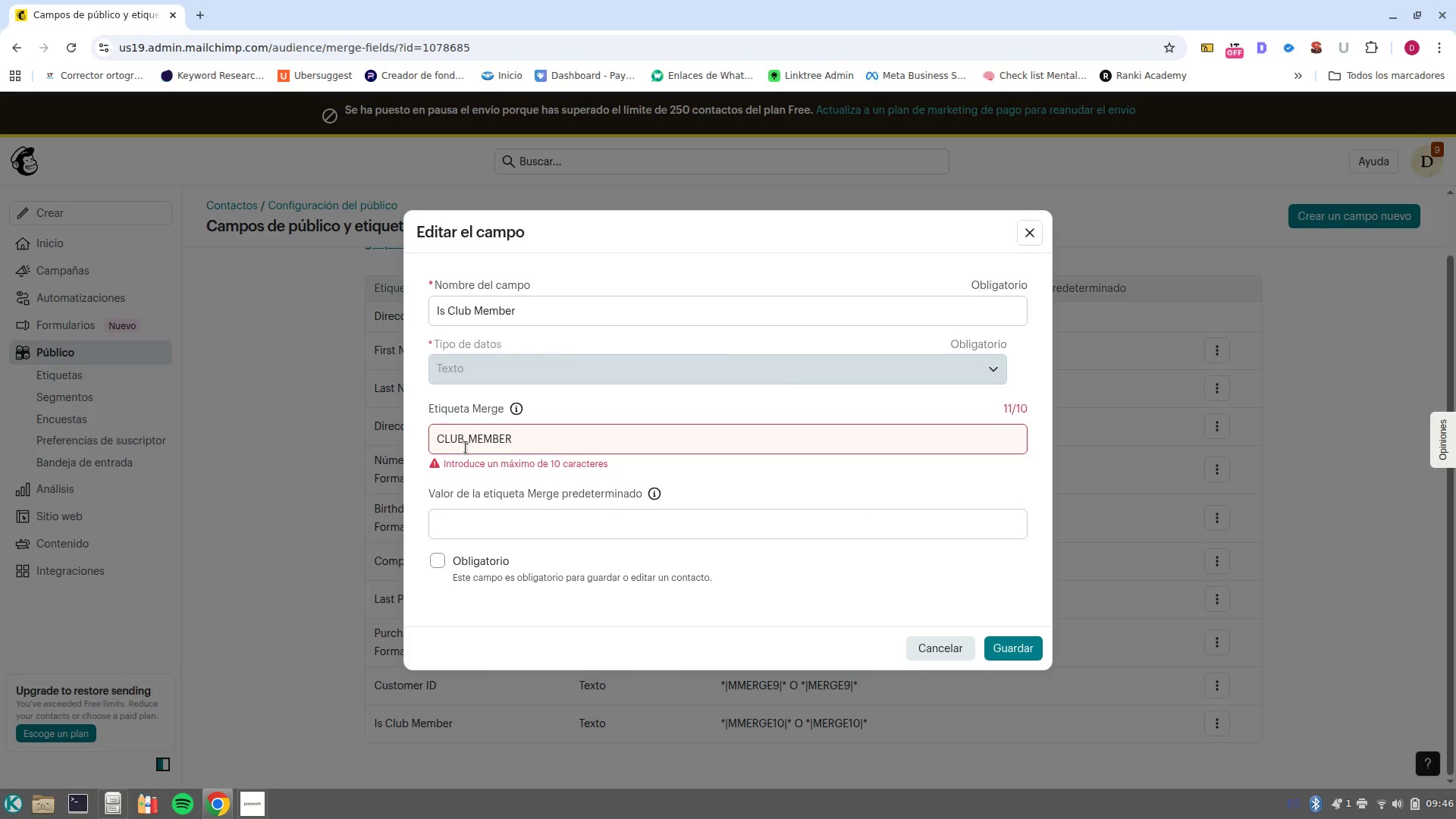 
left_click([469, 444])
 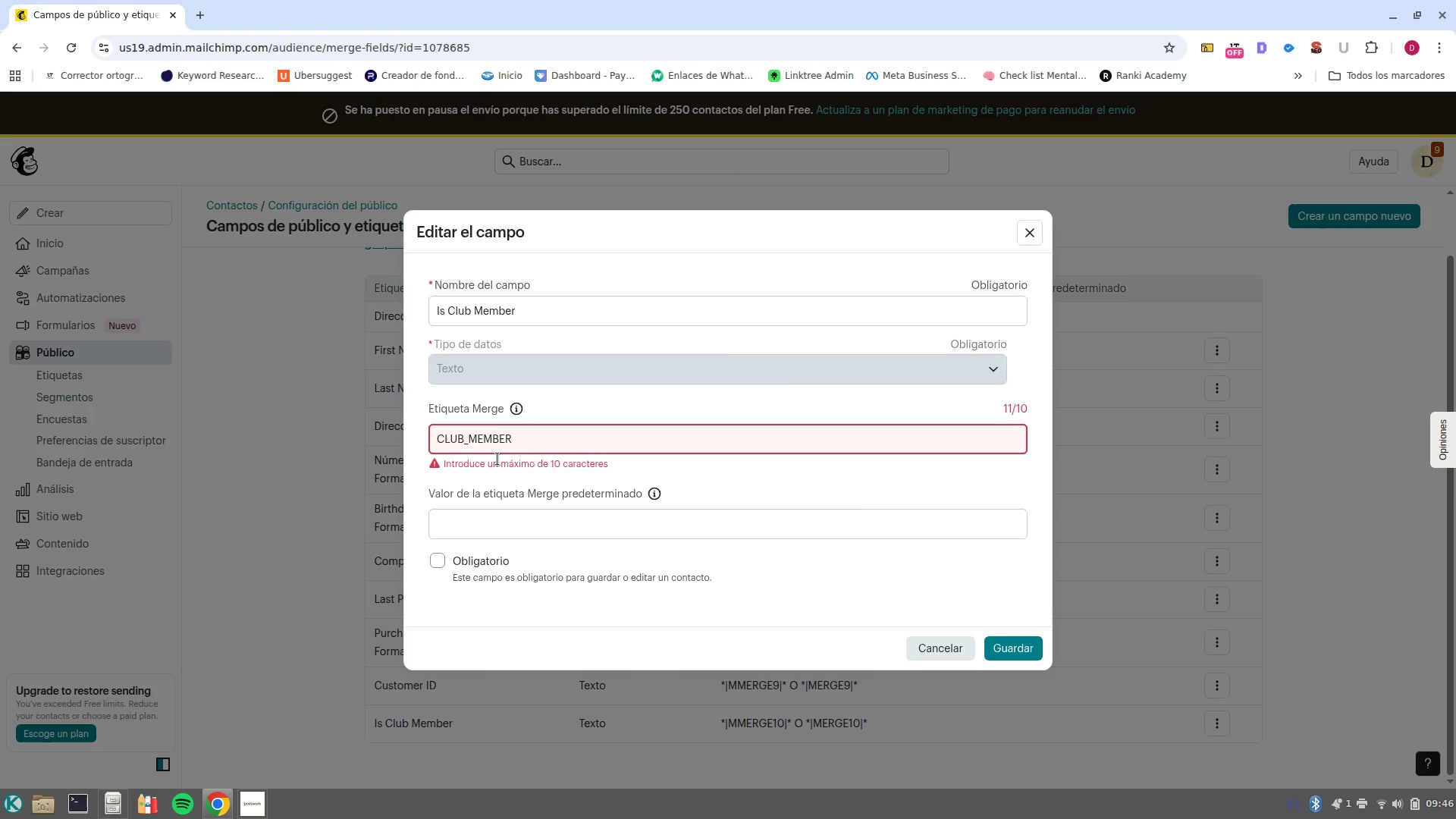 
key(Backspace)
 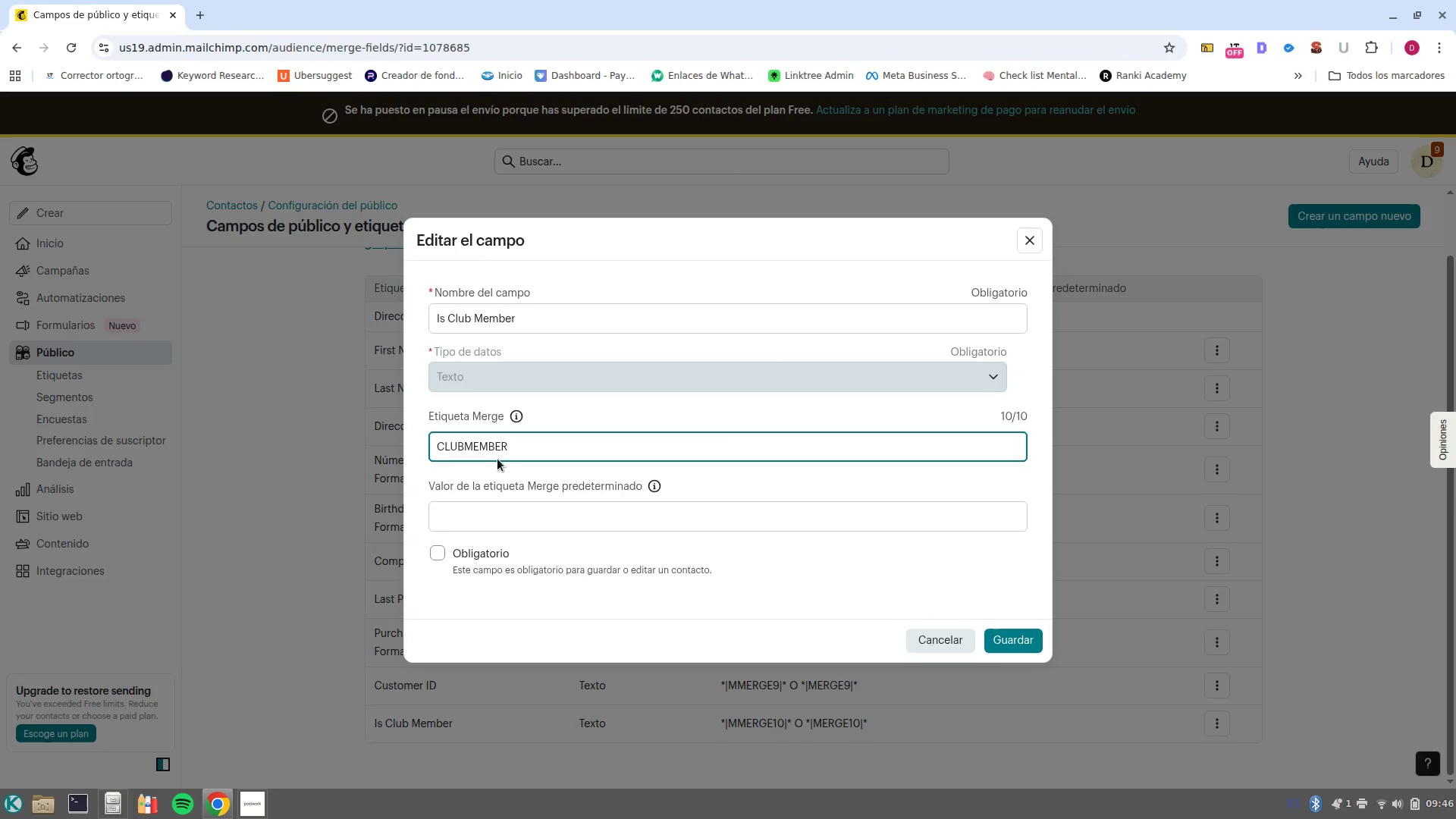 
key(Enter)
 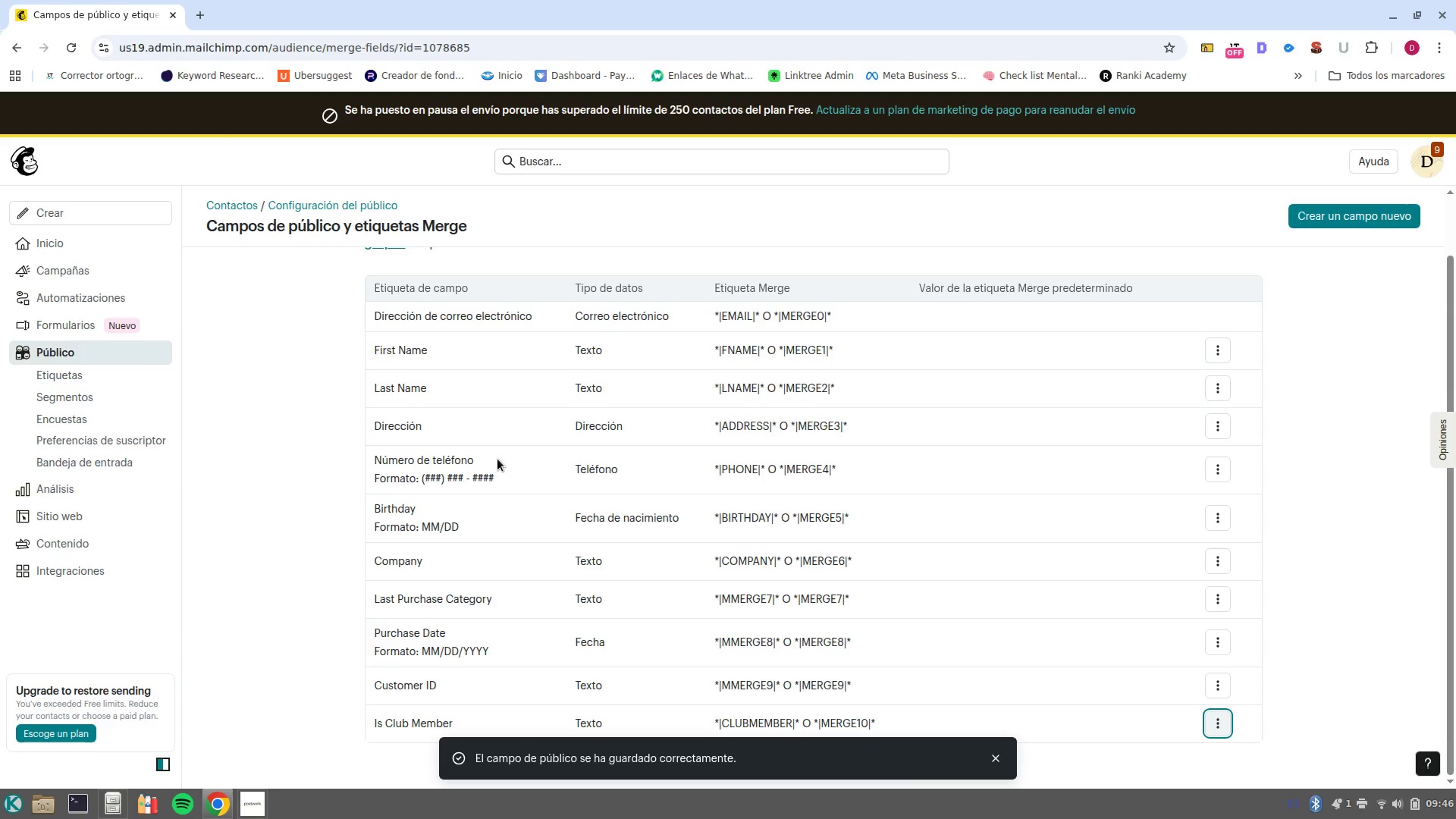 
scroll: coordinate [854, 587], scroll_direction: down, amount: 2.0
 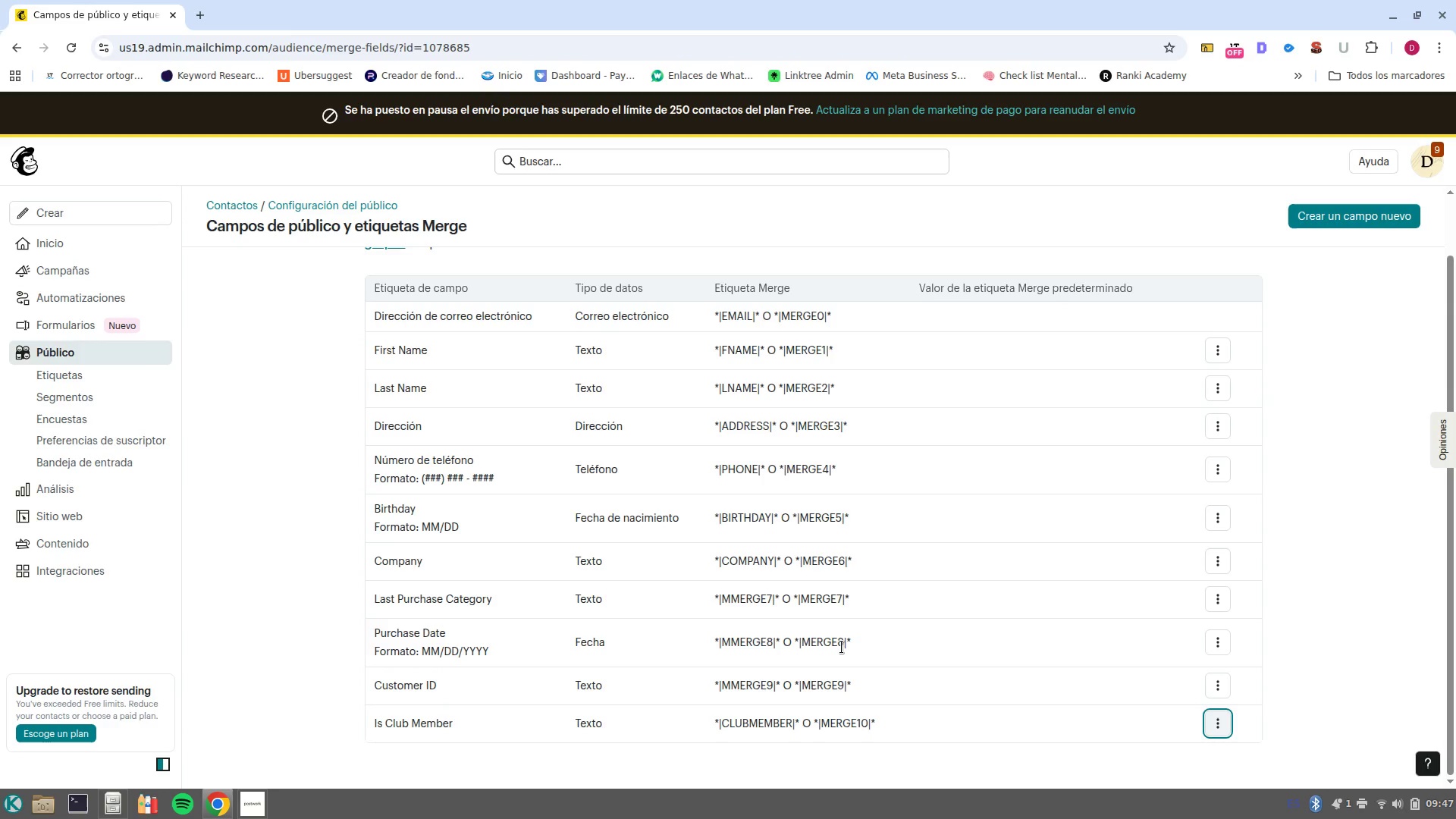 
wait(12.64)
 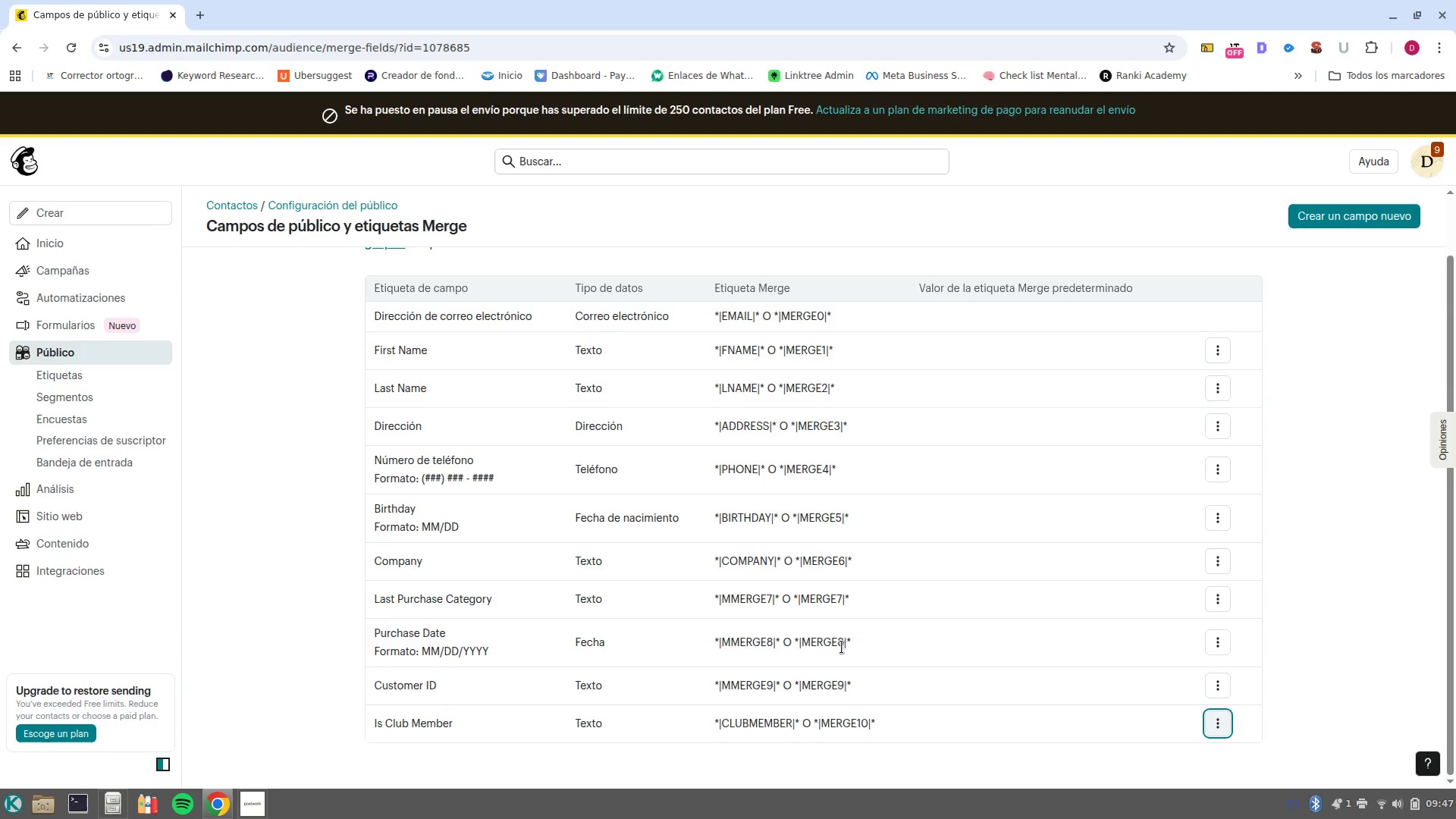 
left_click([1227, 650])
 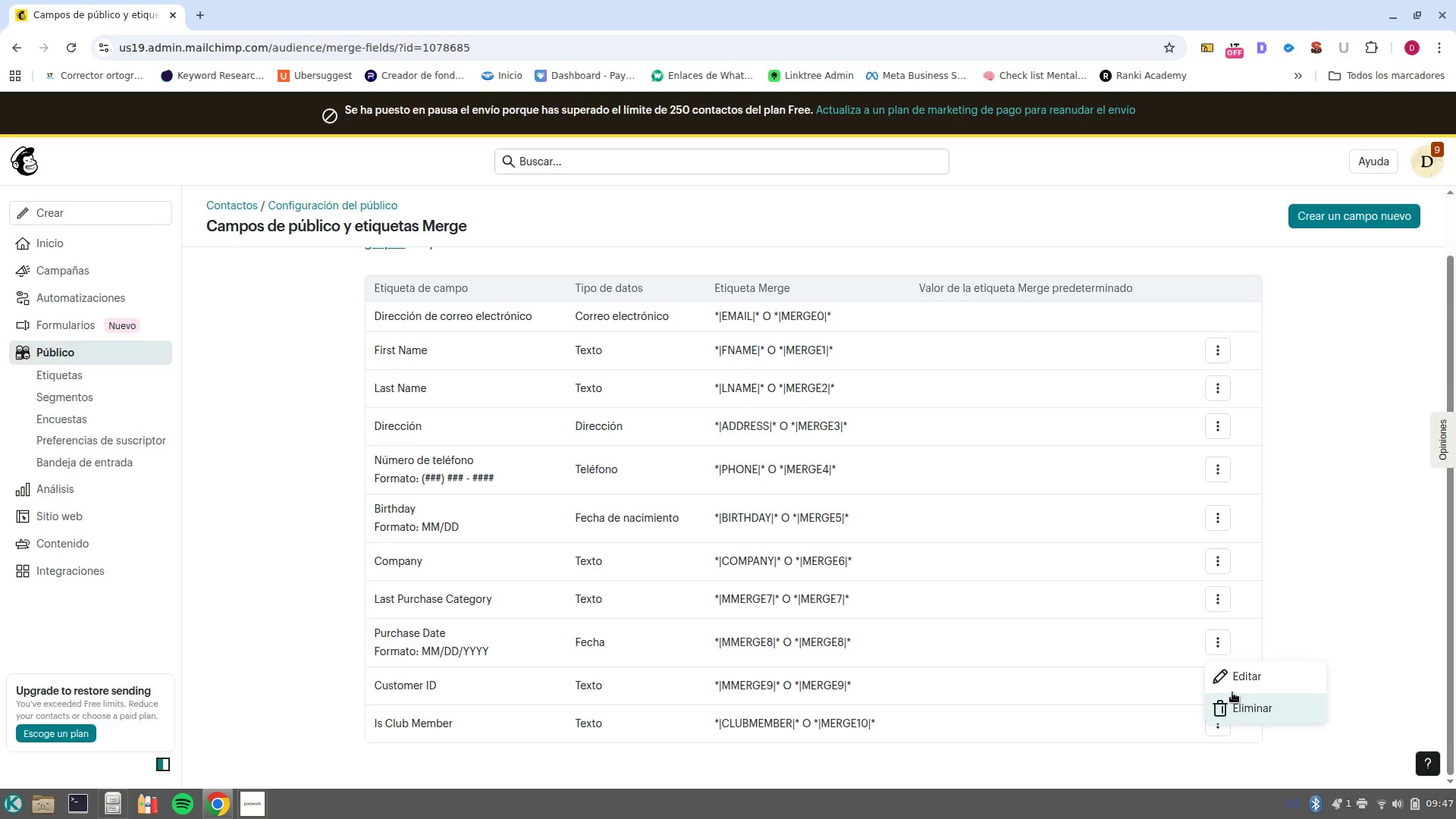 
left_click([1238, 679])
 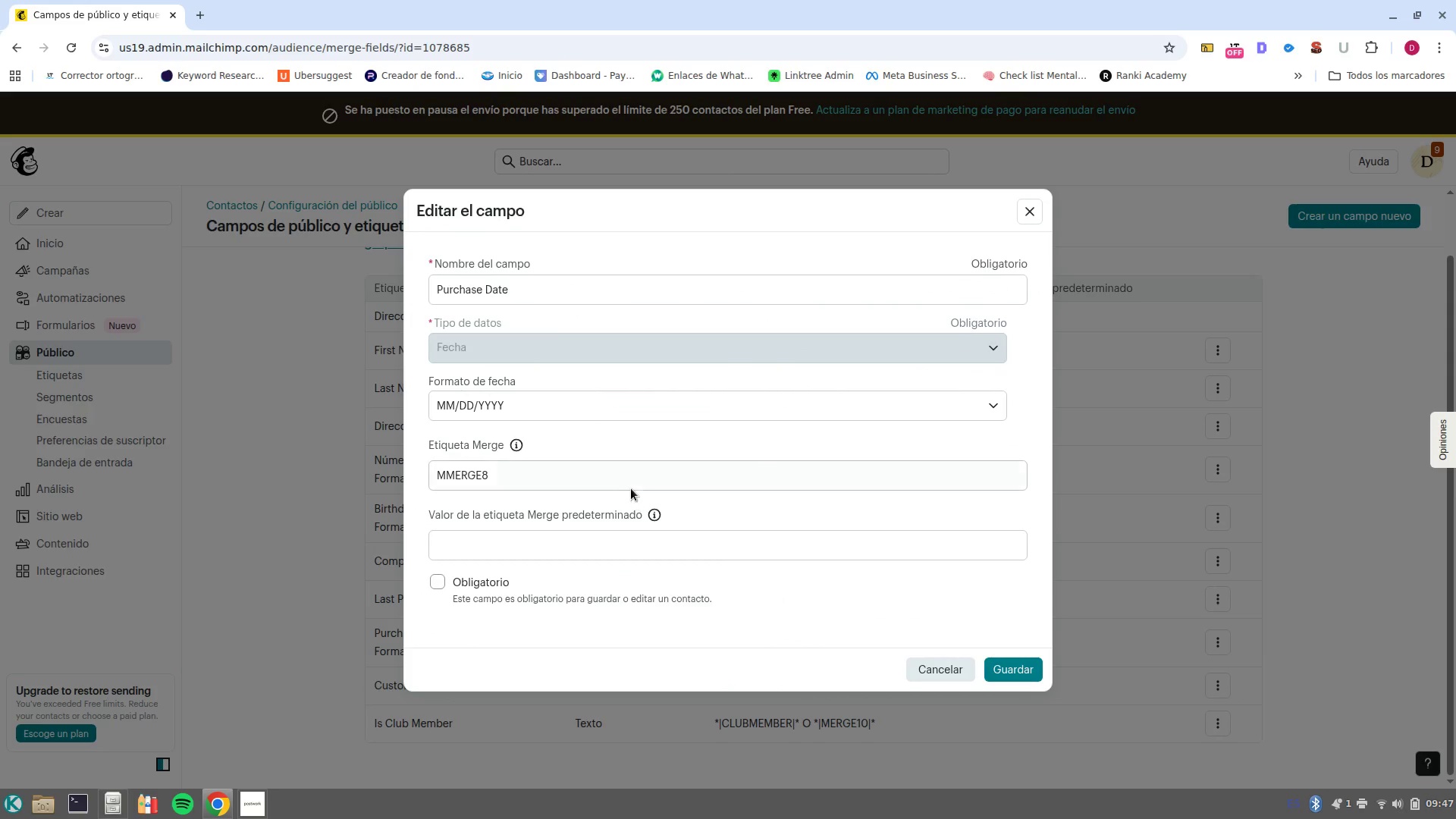 
double_click([629, 487])
 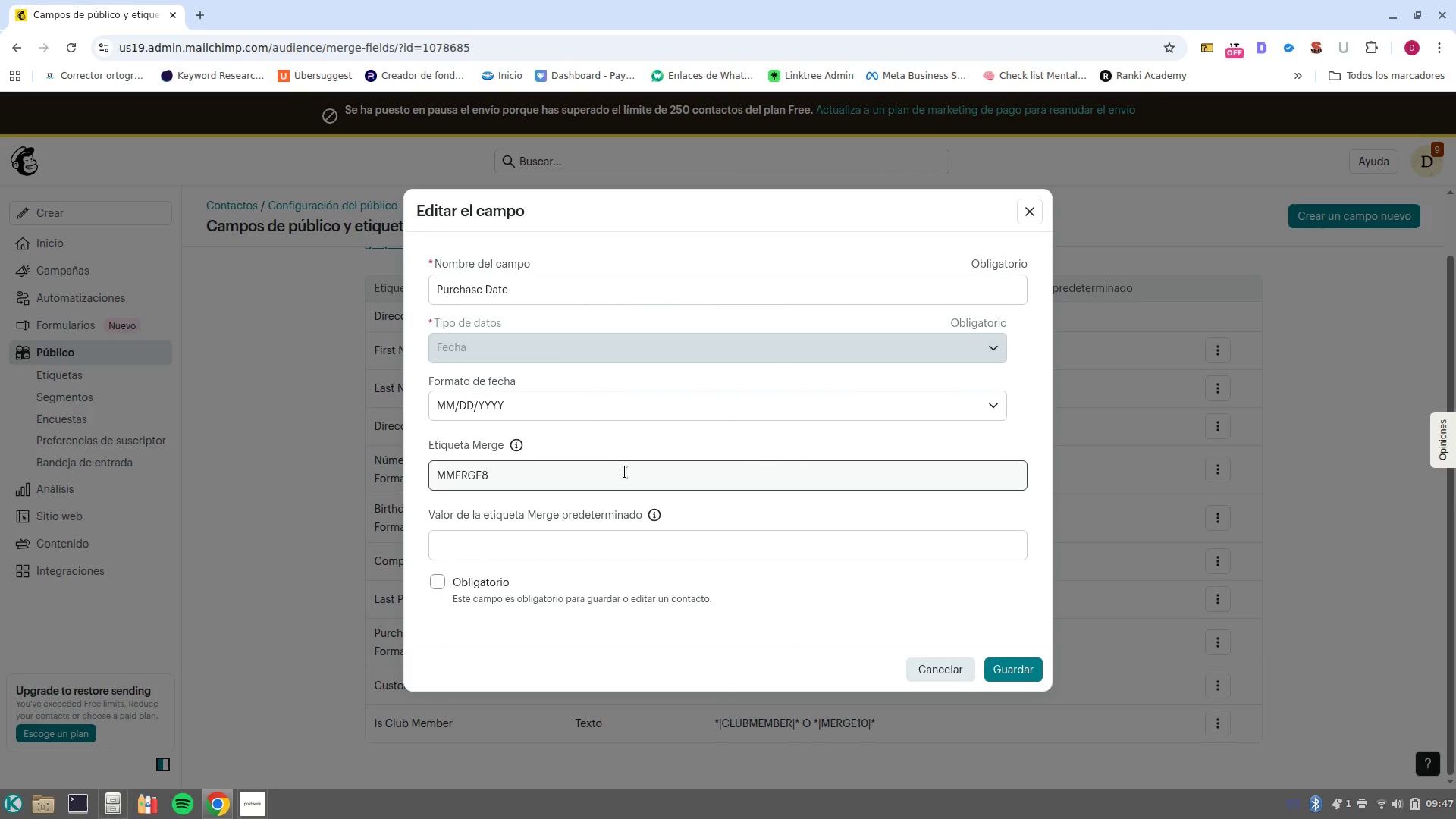 
double_click([625, 472])
 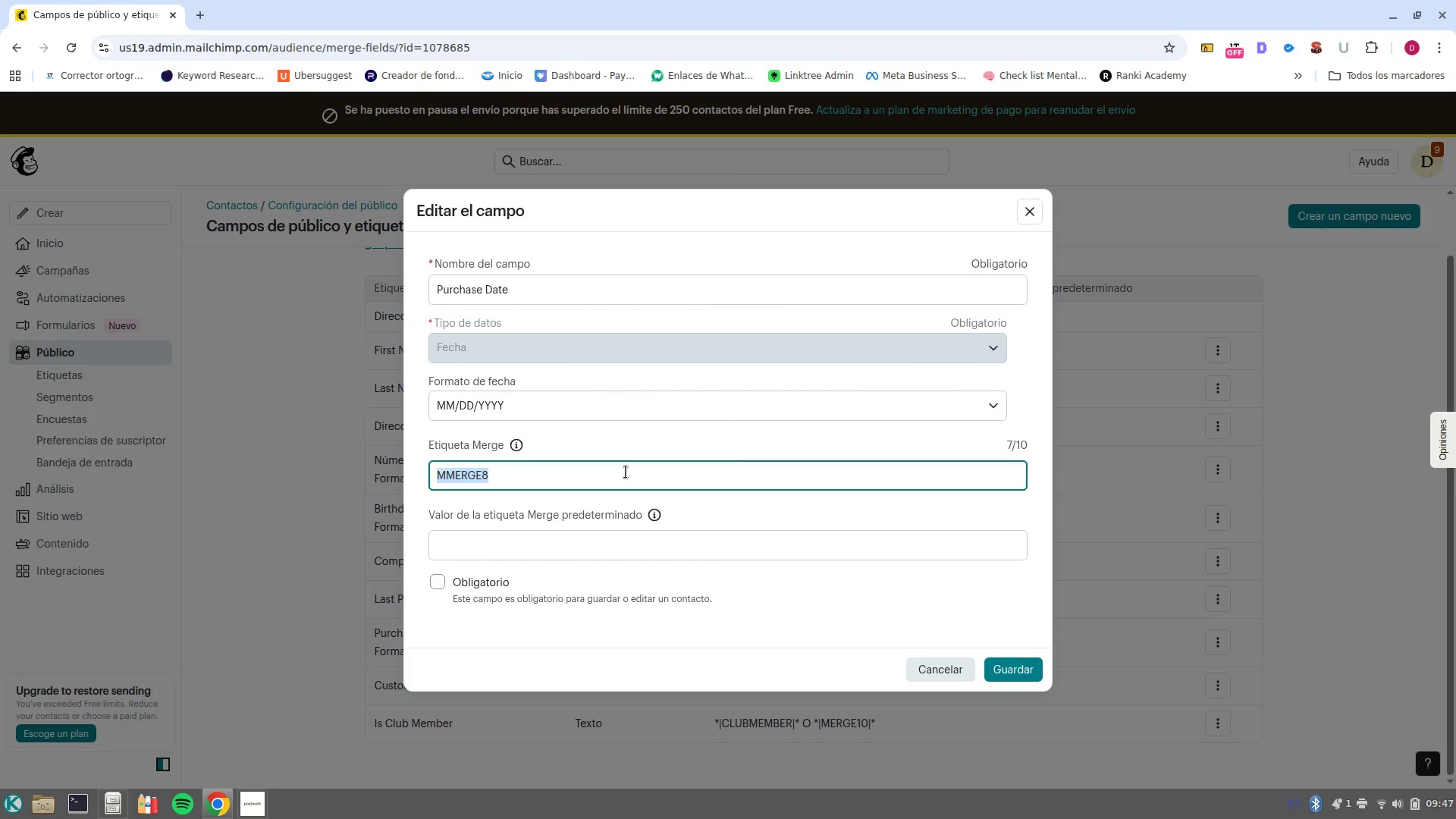 
key(P)
 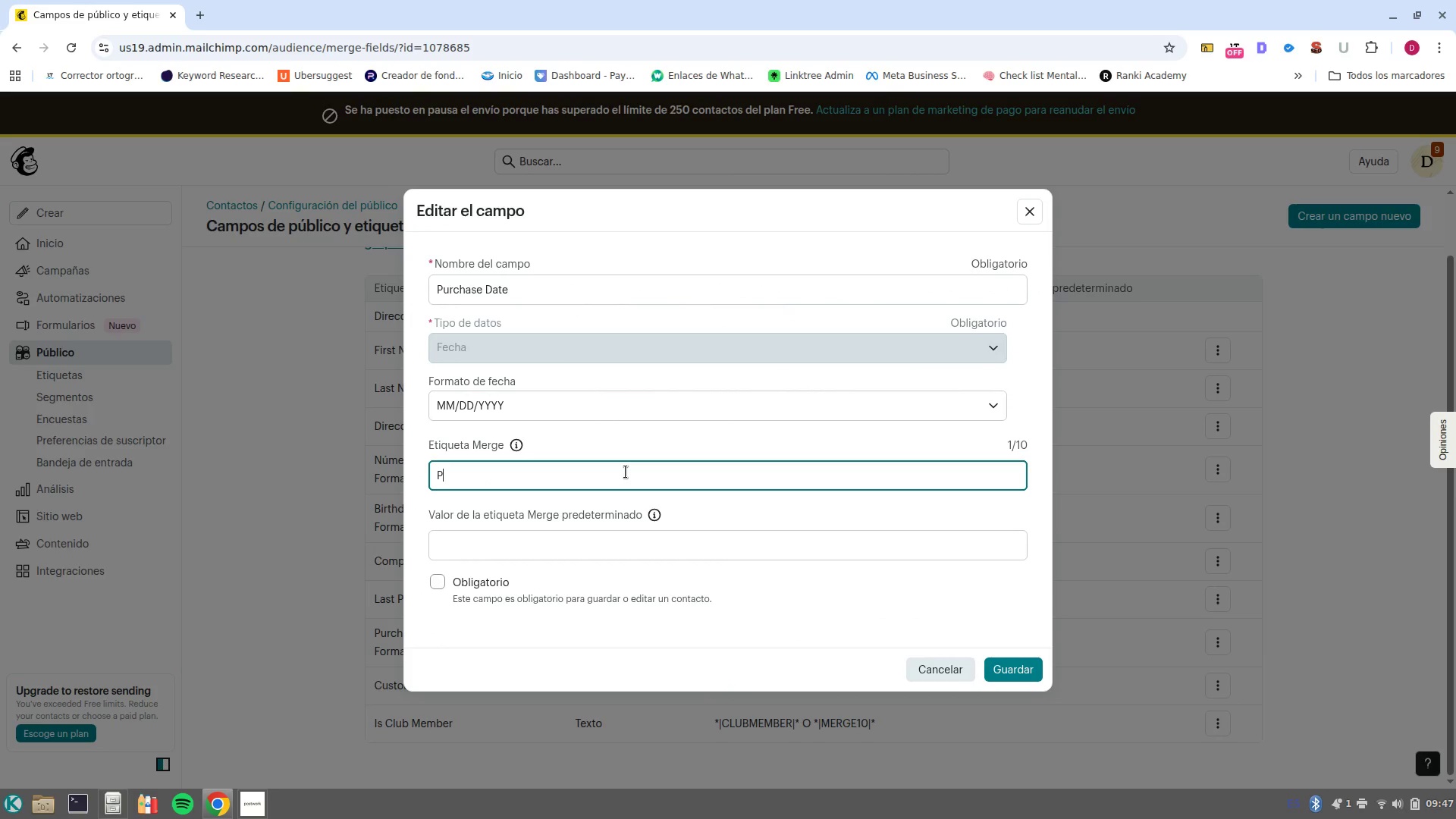 
hold_key(key=ShiftRight, duration=0.38)
 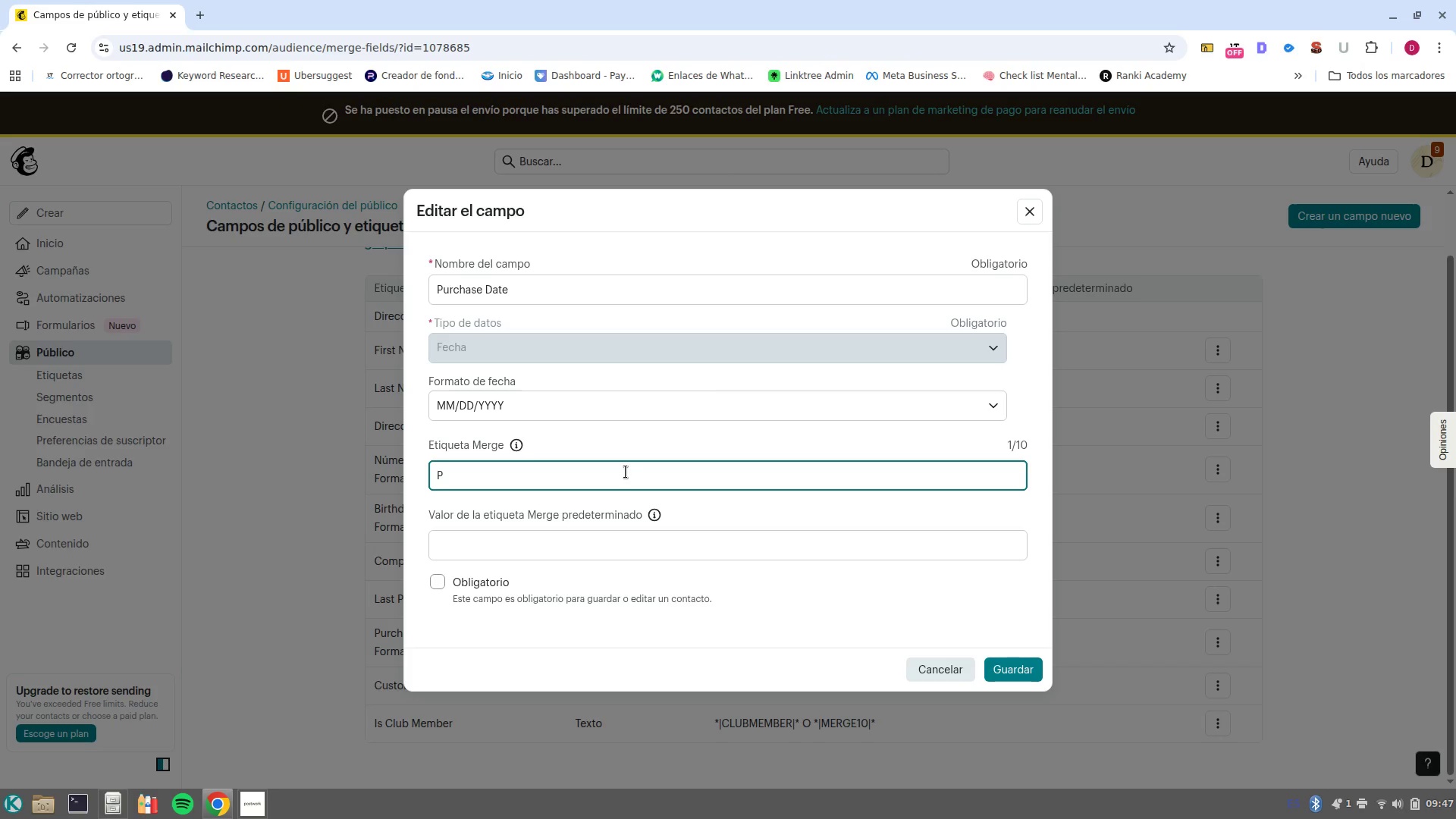 
type(DATE)
 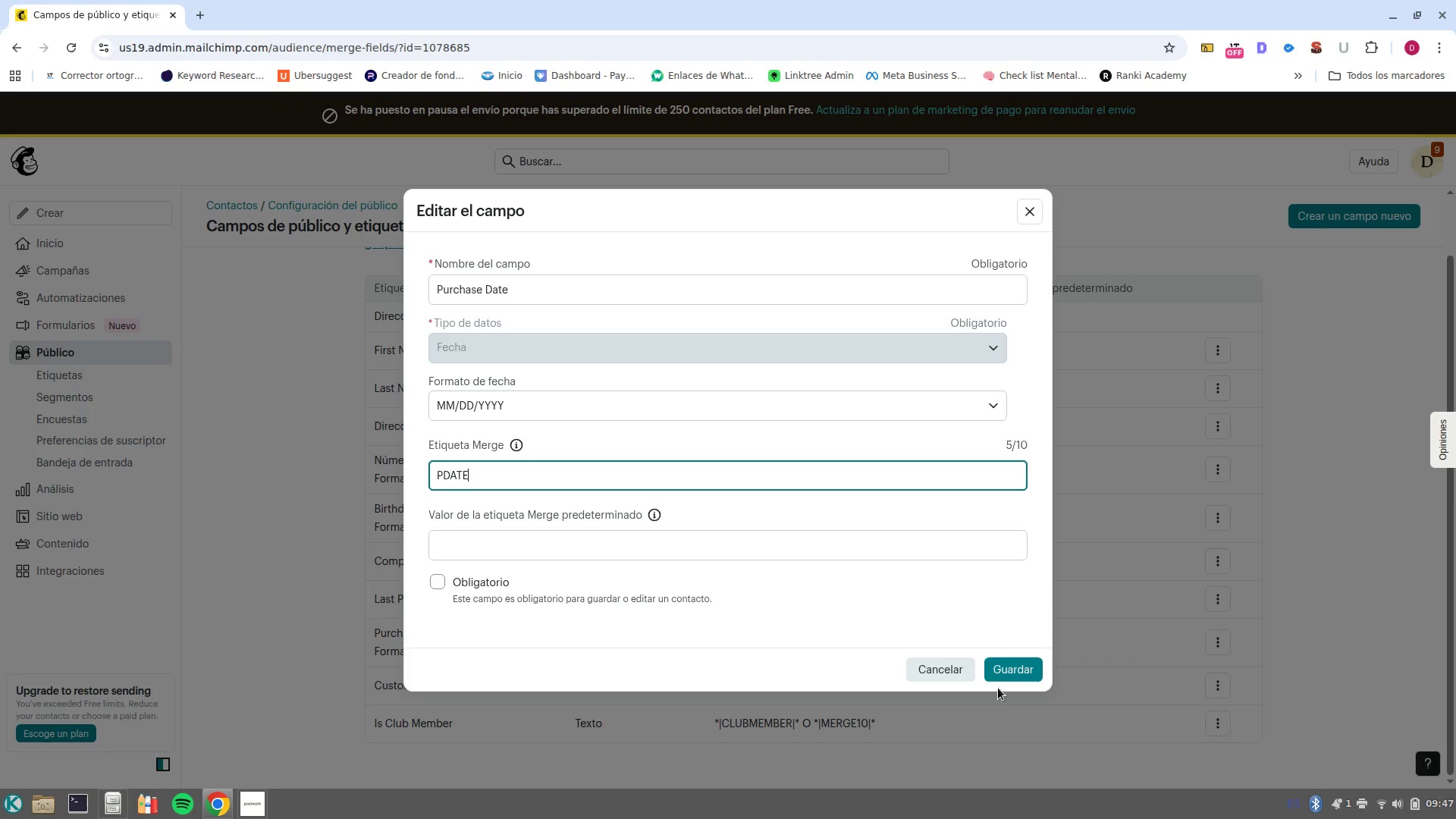 
left_click([1006, 674])
 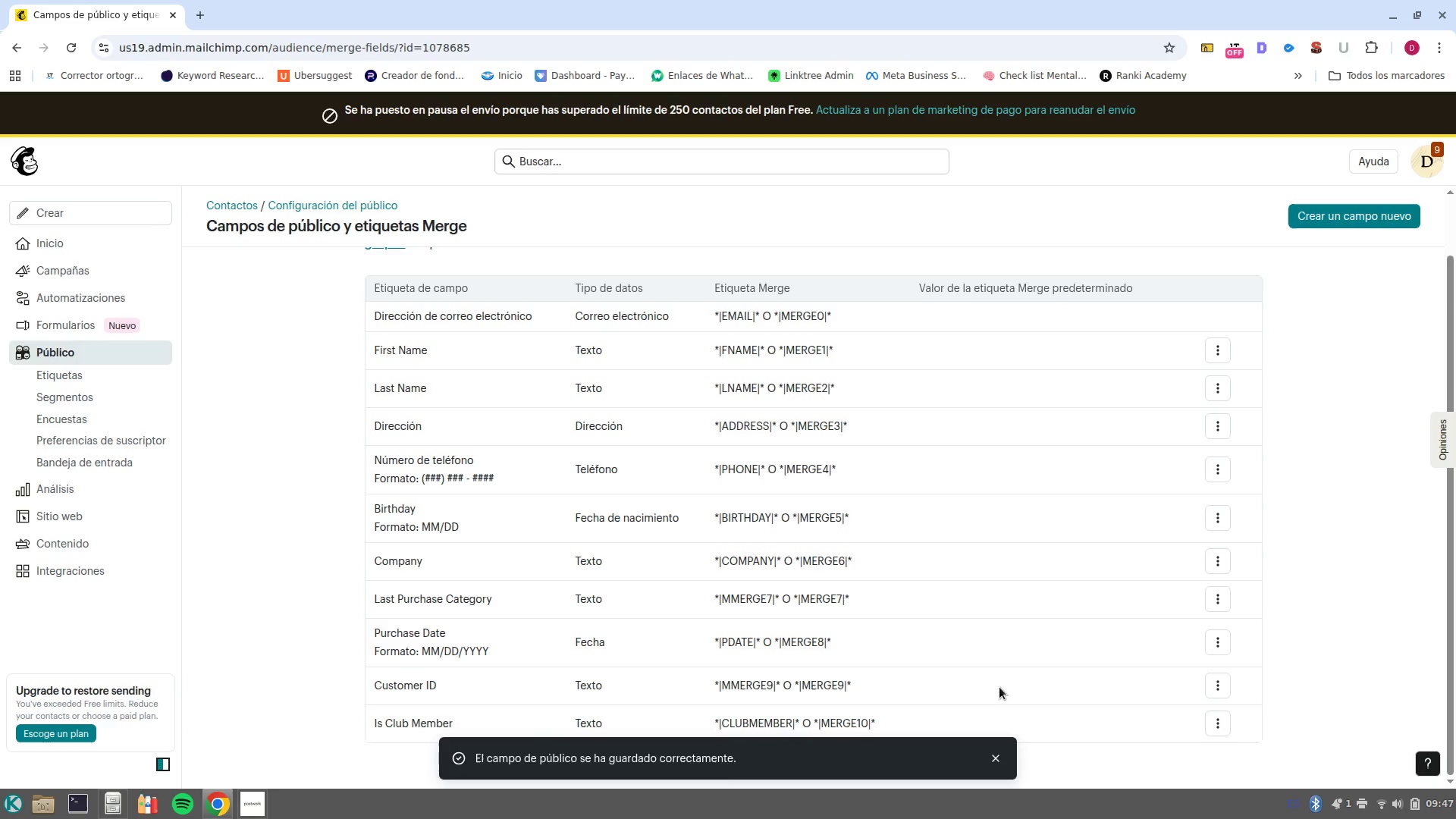 
scroll: coordinate [999, 683], scroll_direction: down, amount: 1.0
 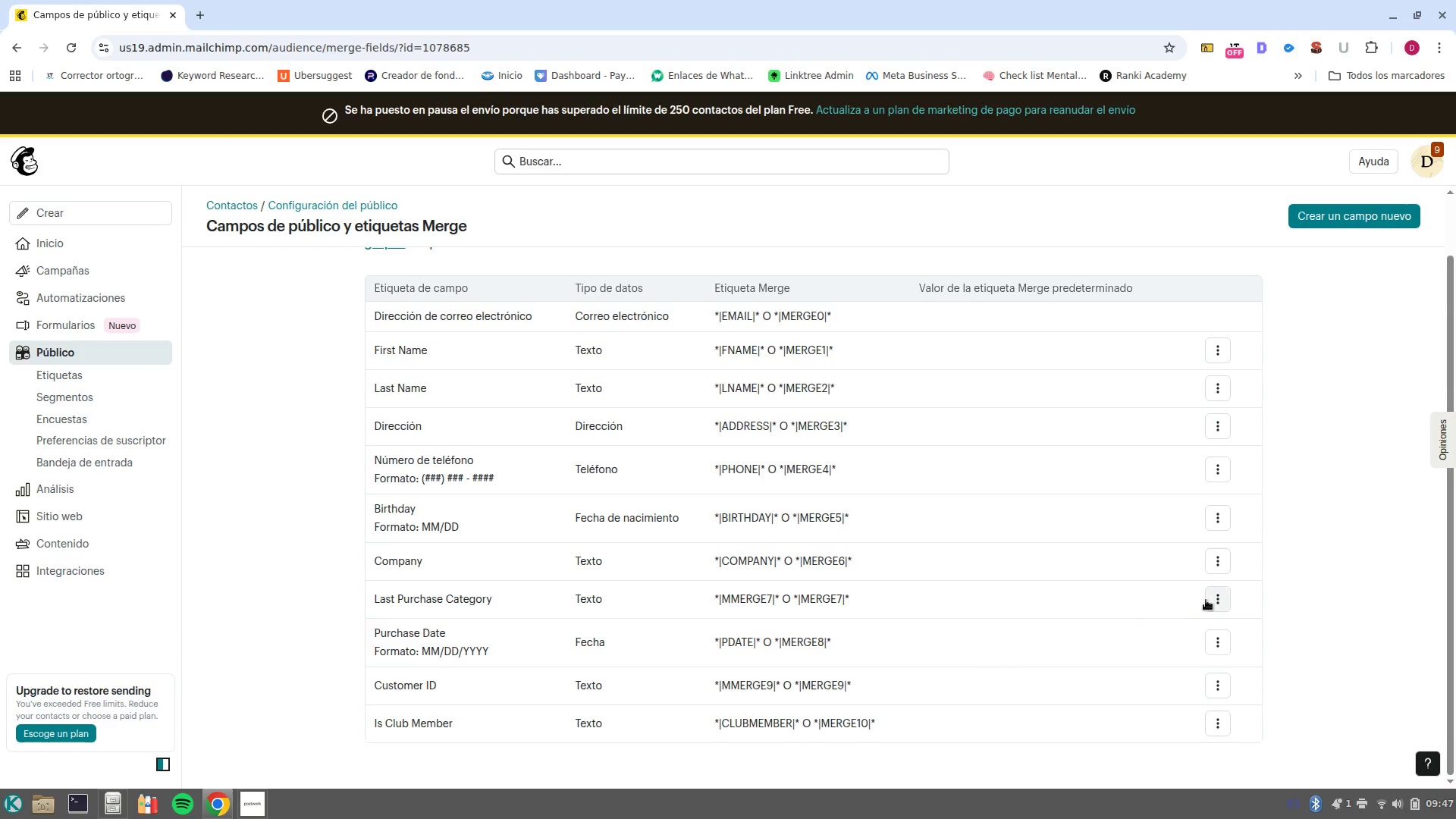 
wait(5.19)
 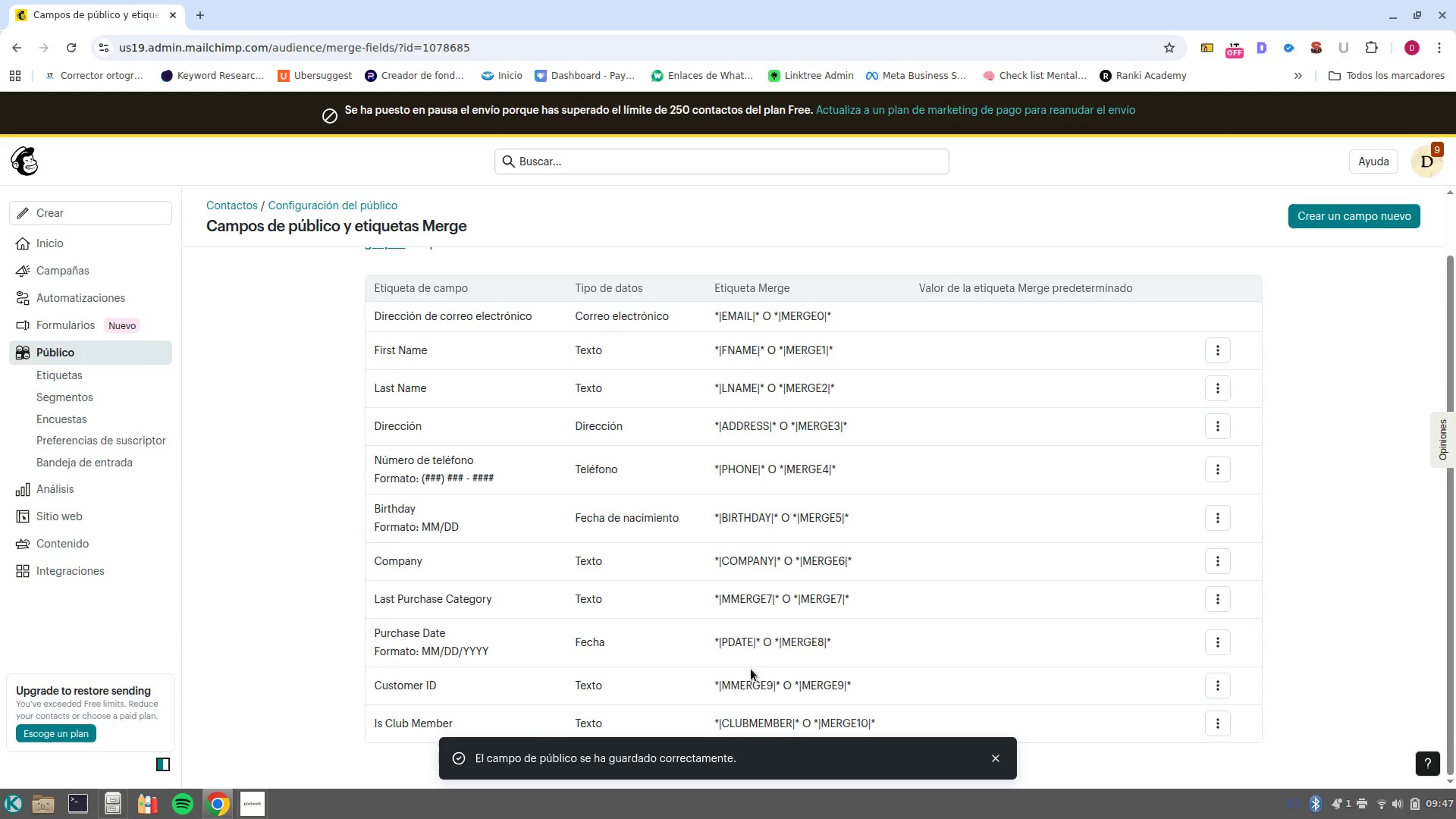 
left_click([1214, 603])
 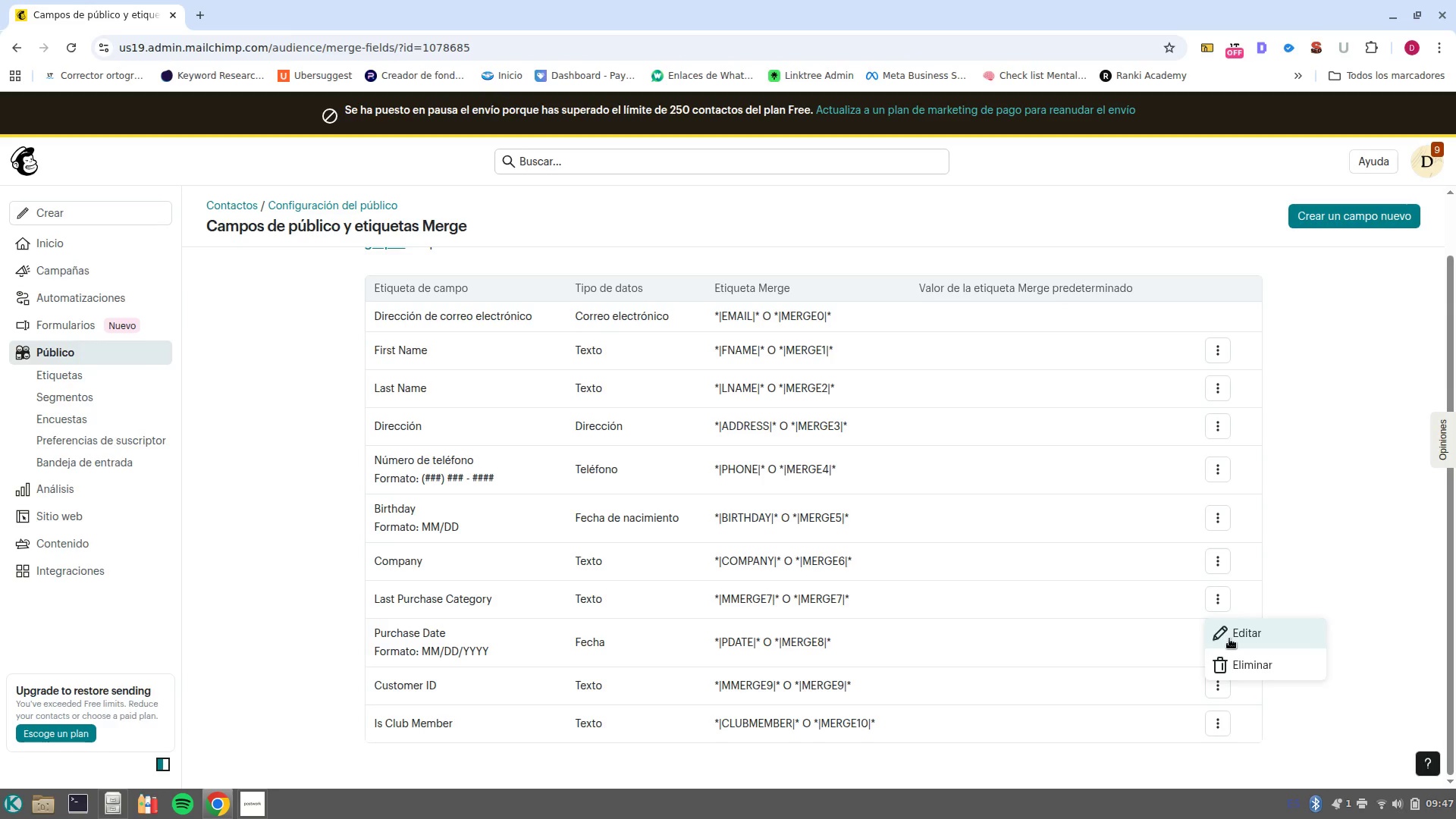 
left_click([1229, 639])
 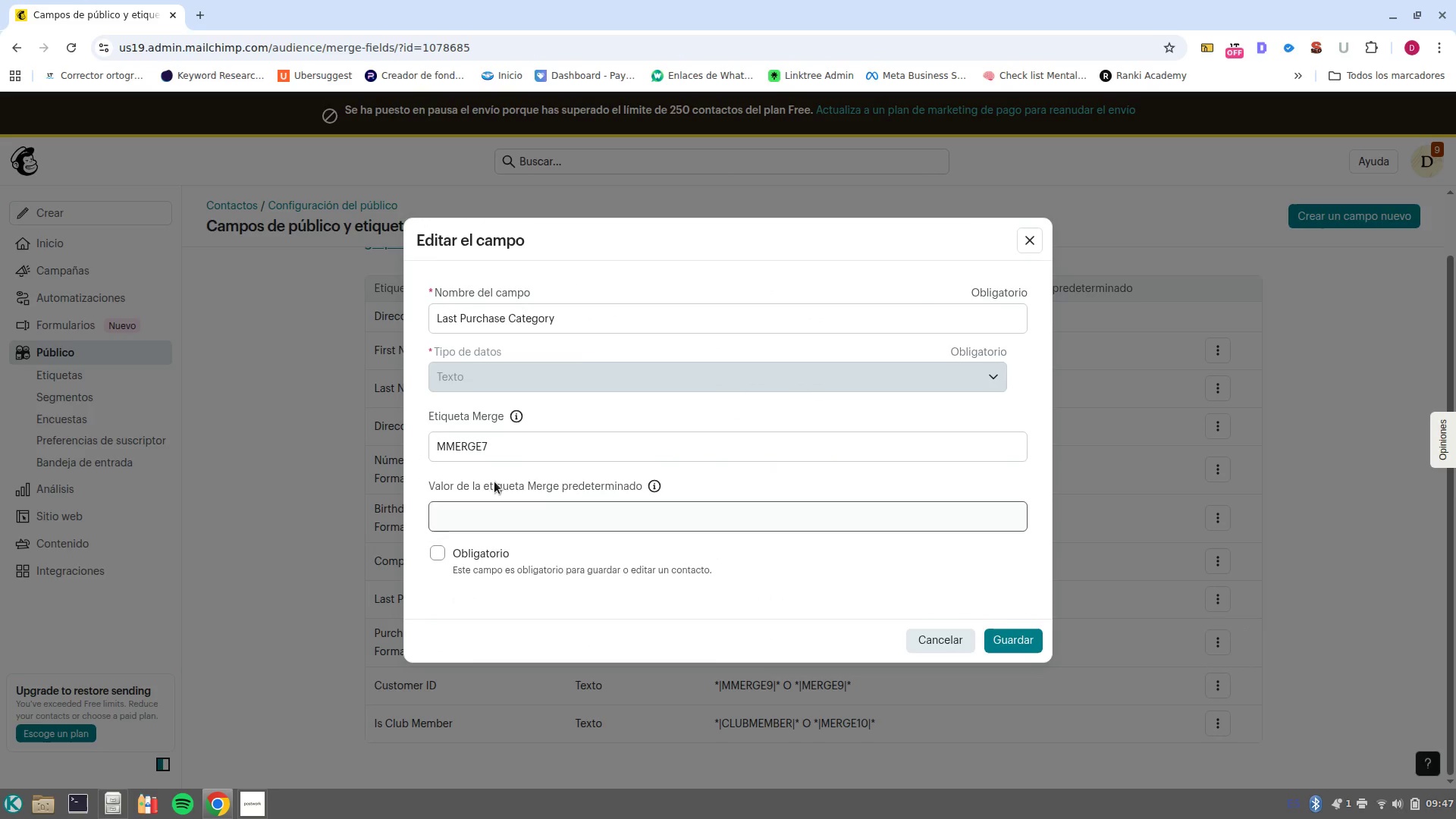 
left_click([484, 446])
 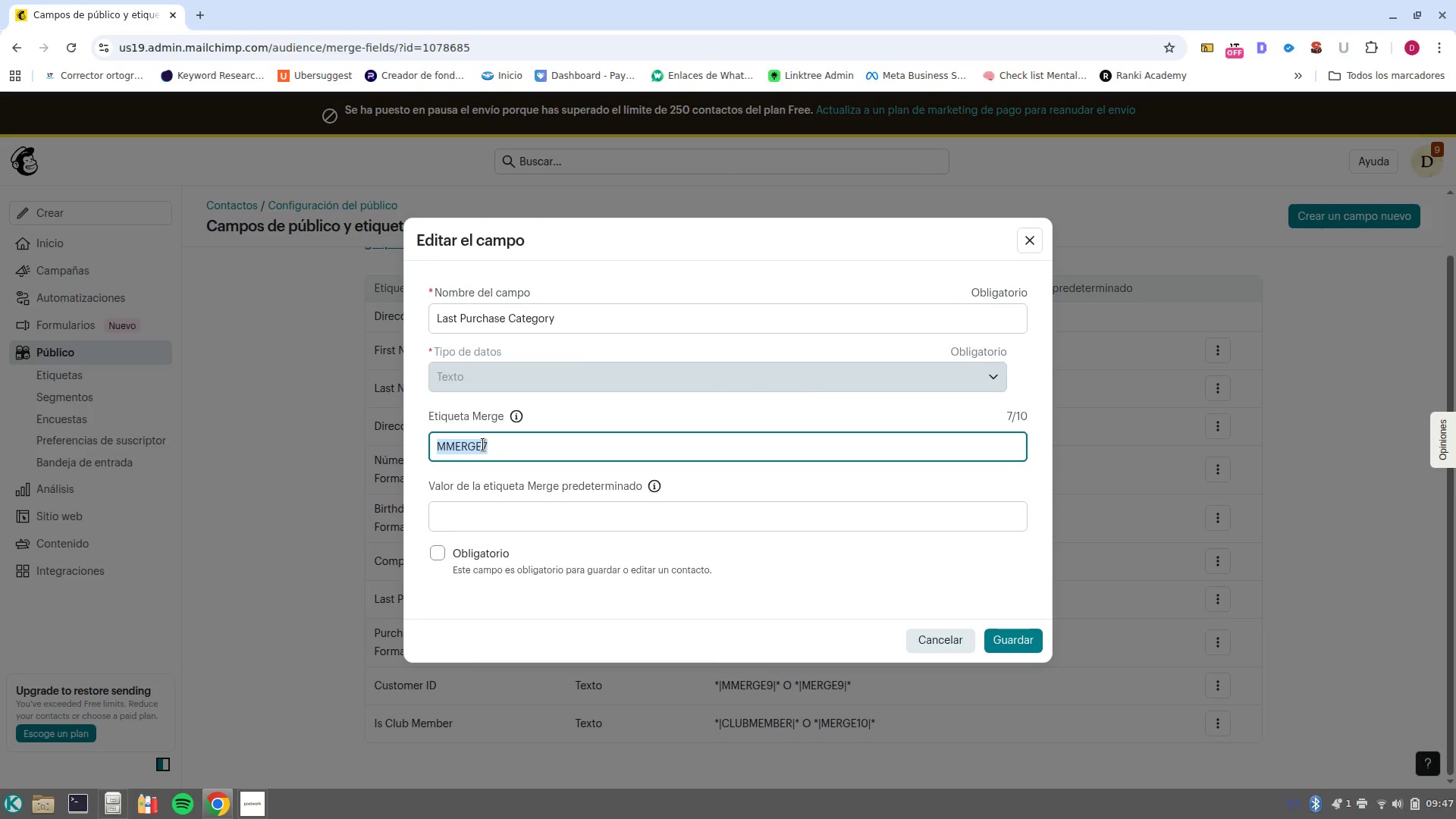 
type(LTDATE)
 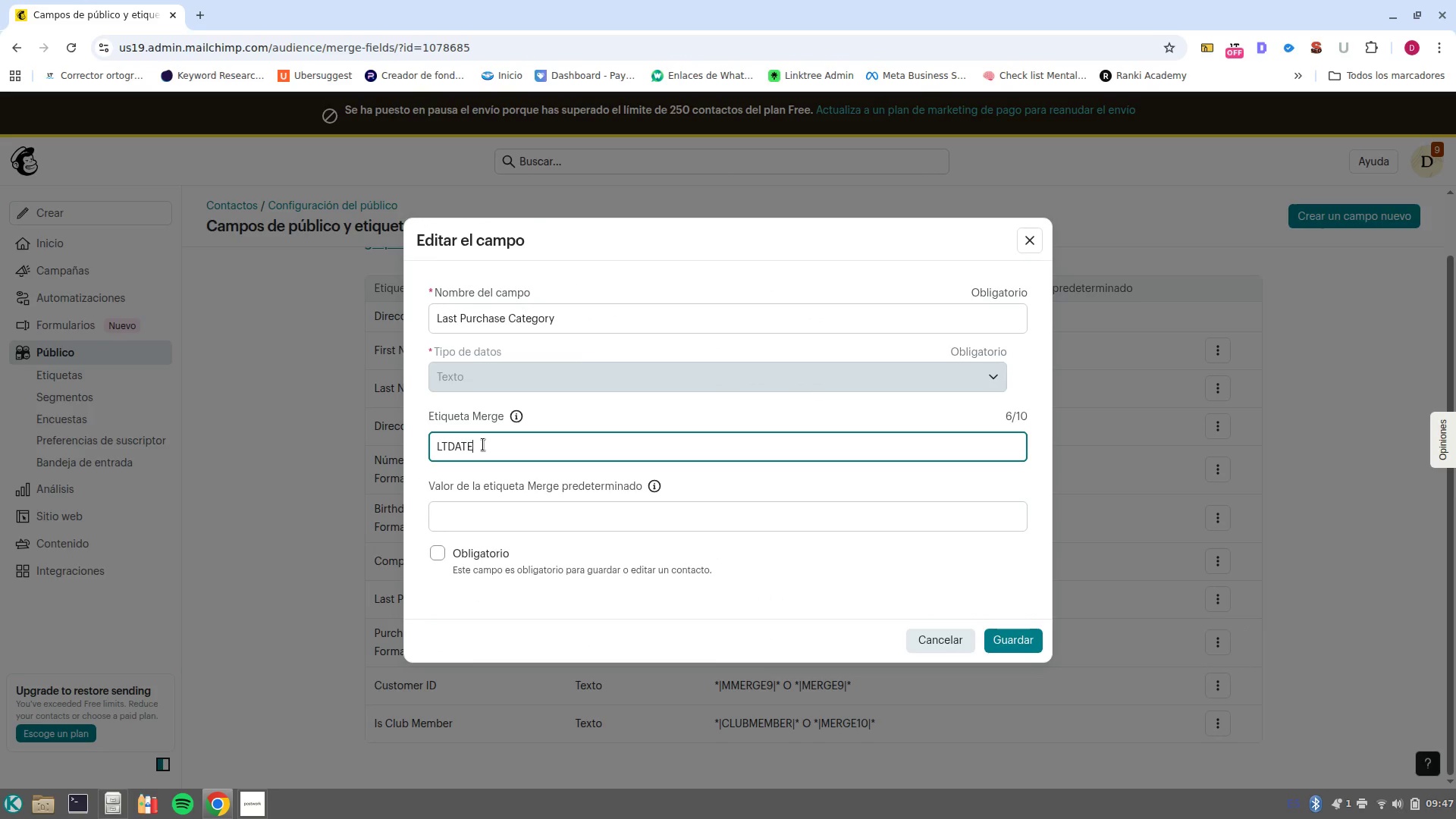 
key(Enter)
 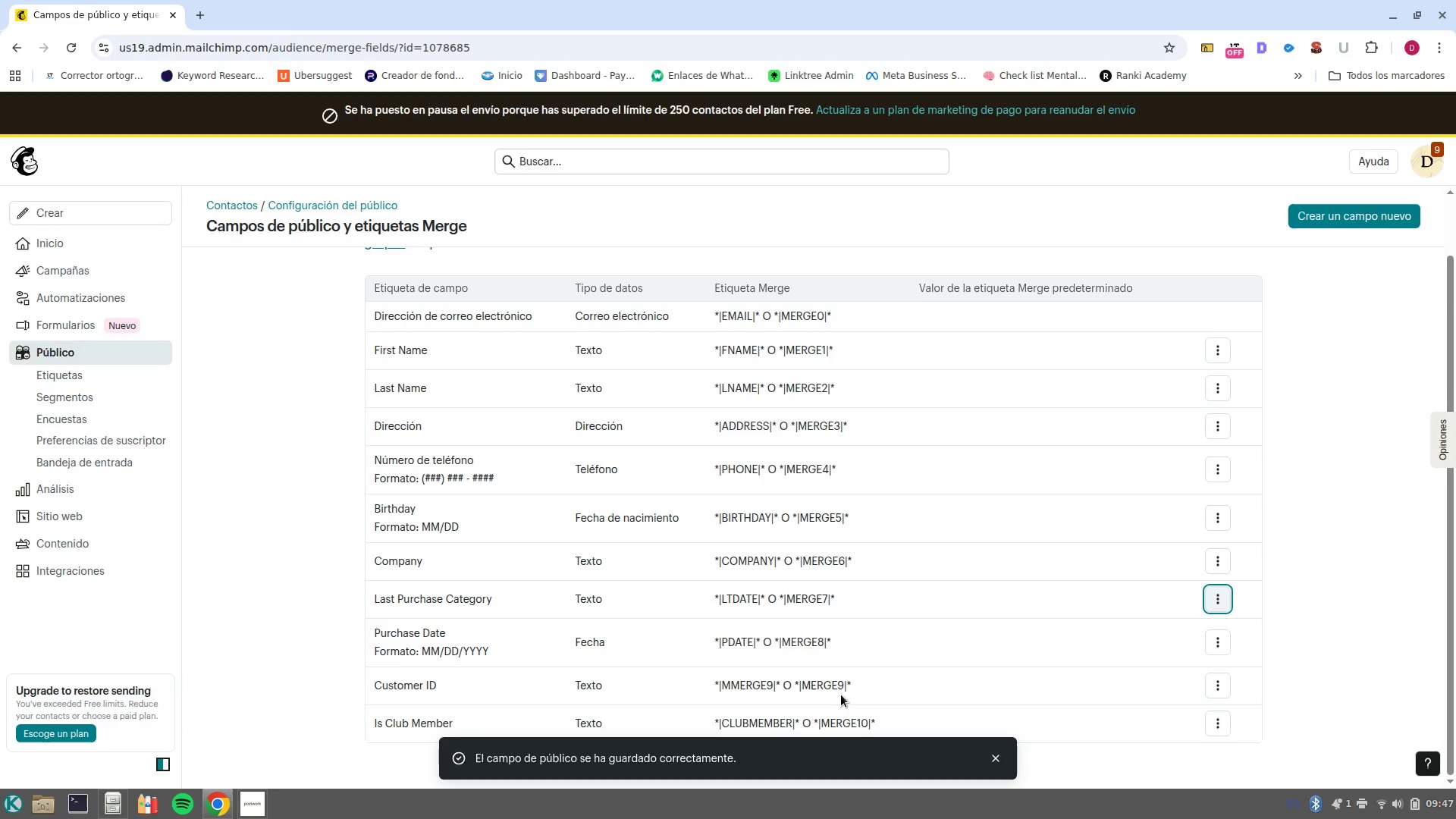 
wait(5.53)
 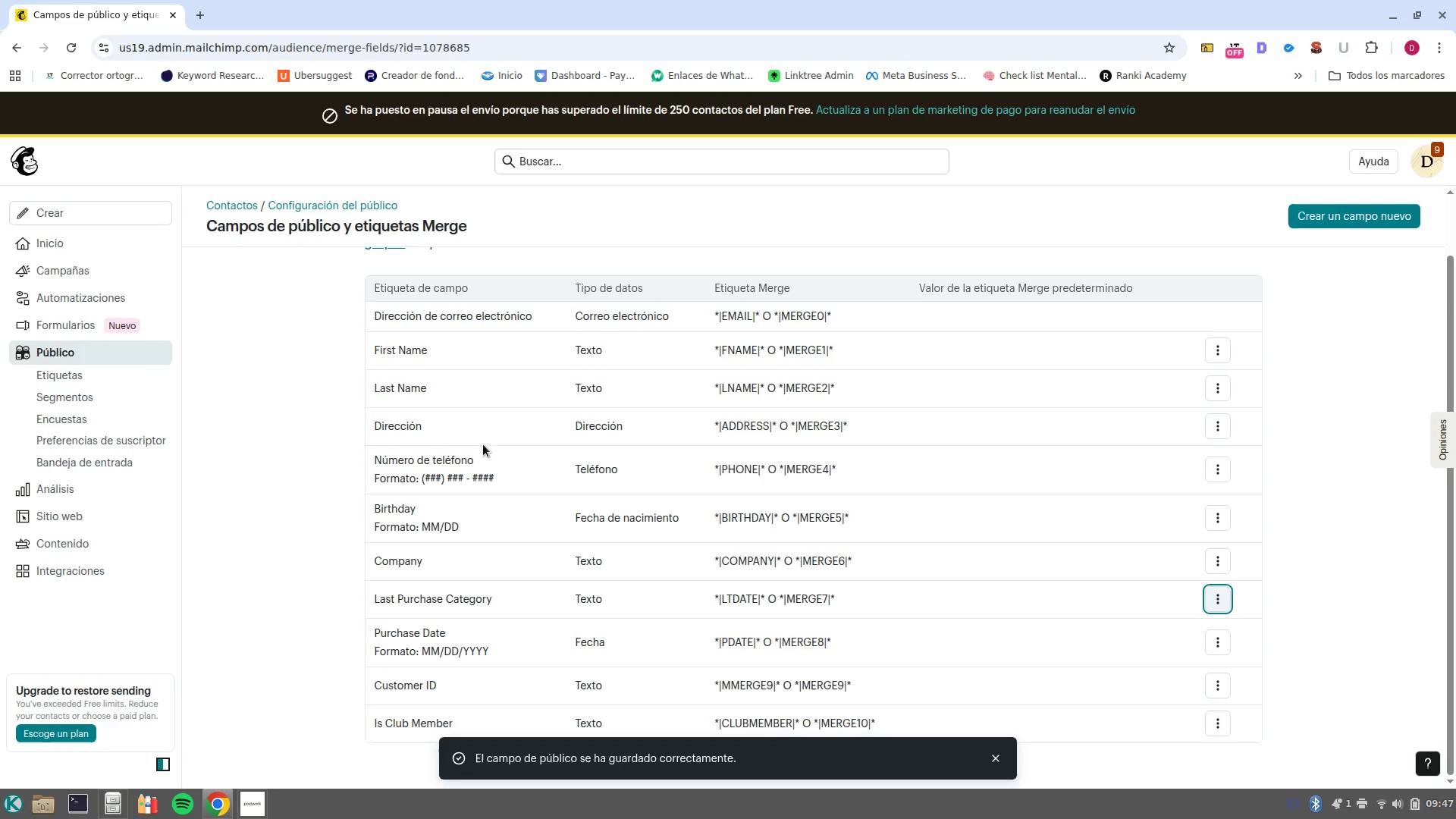 
scroll: coordinate [547, 701], scroll_direction: down, amount: 1.0
 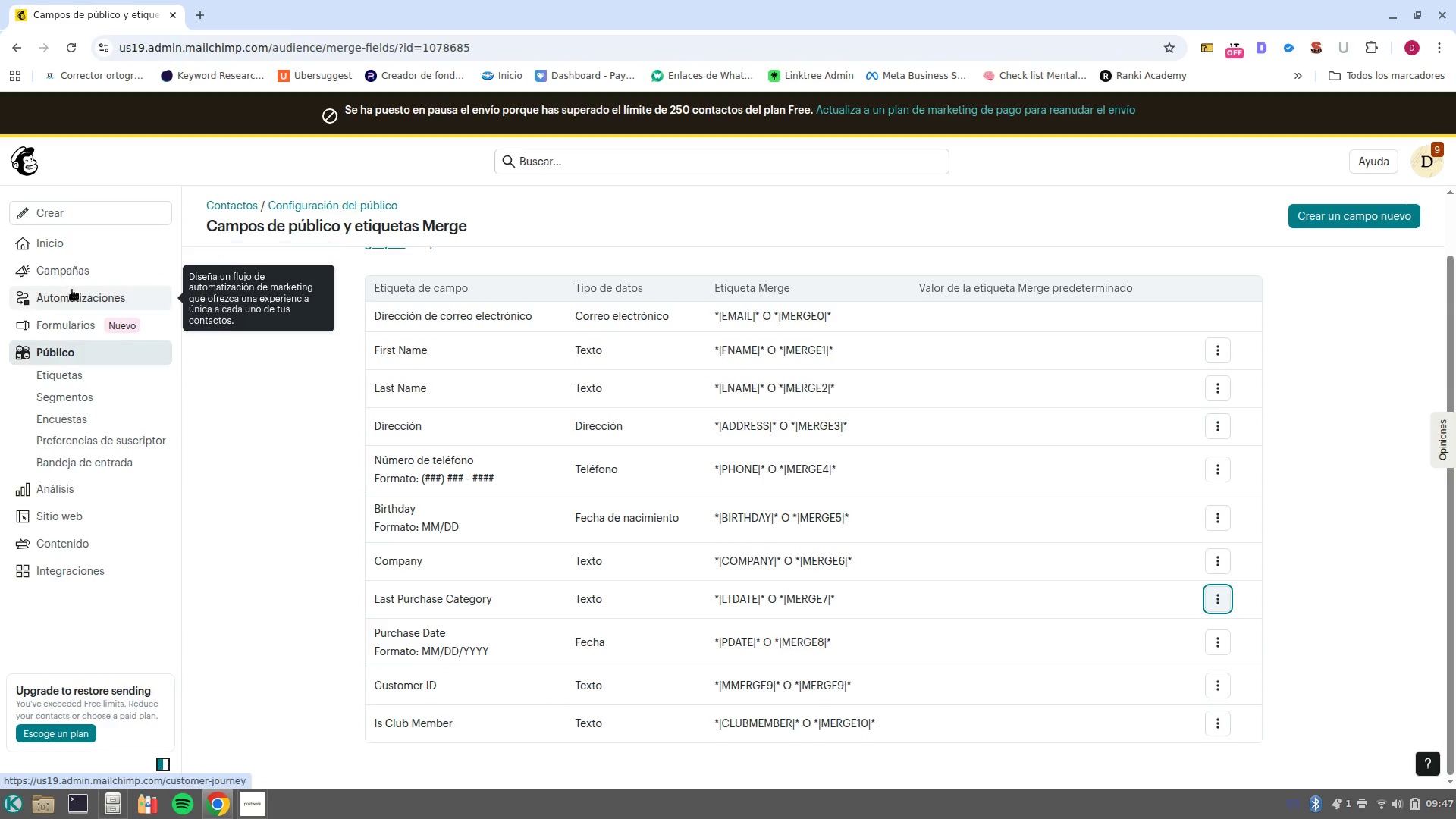 
wait(6.51)
 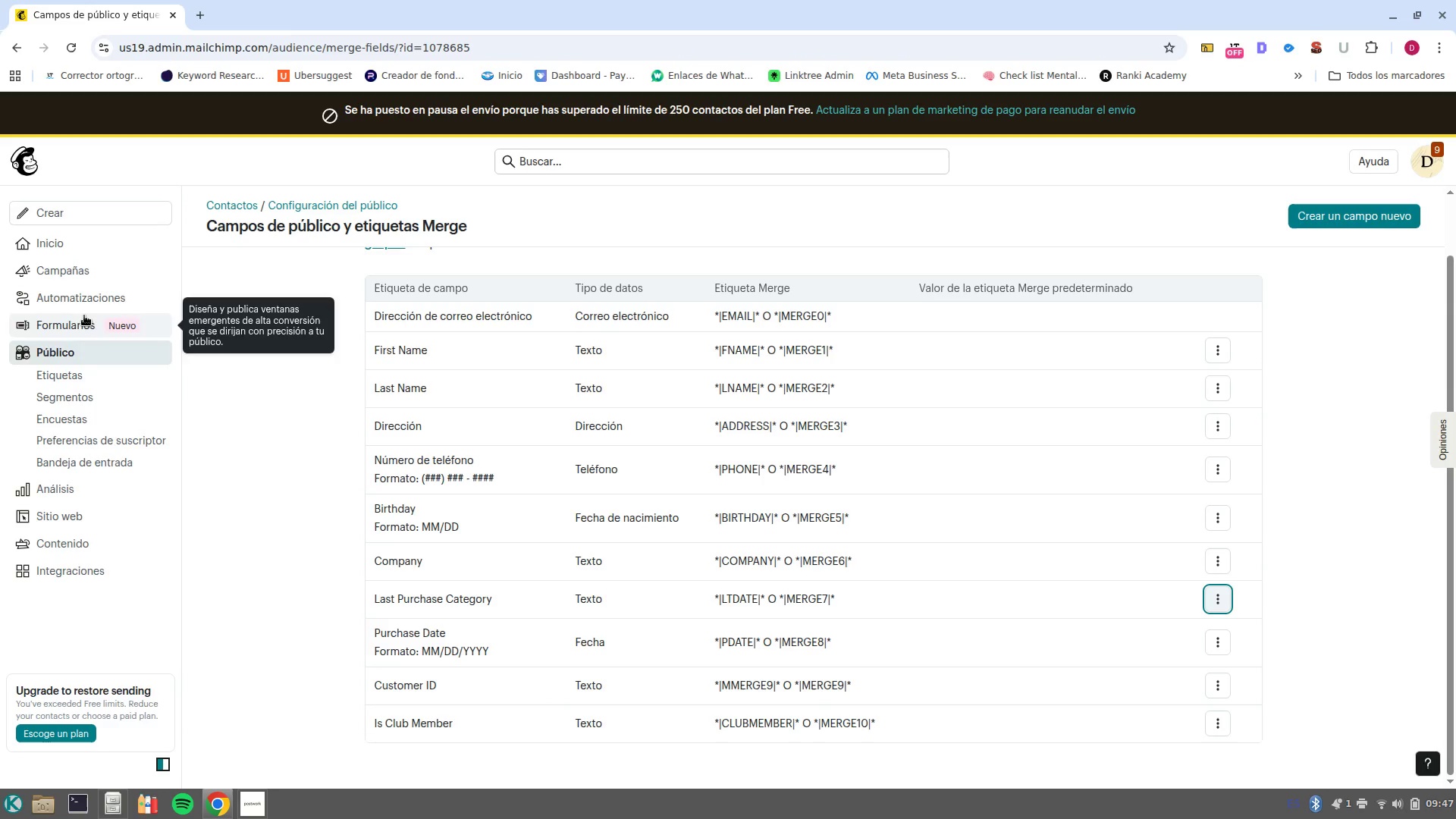 
left_click([96, 303])
 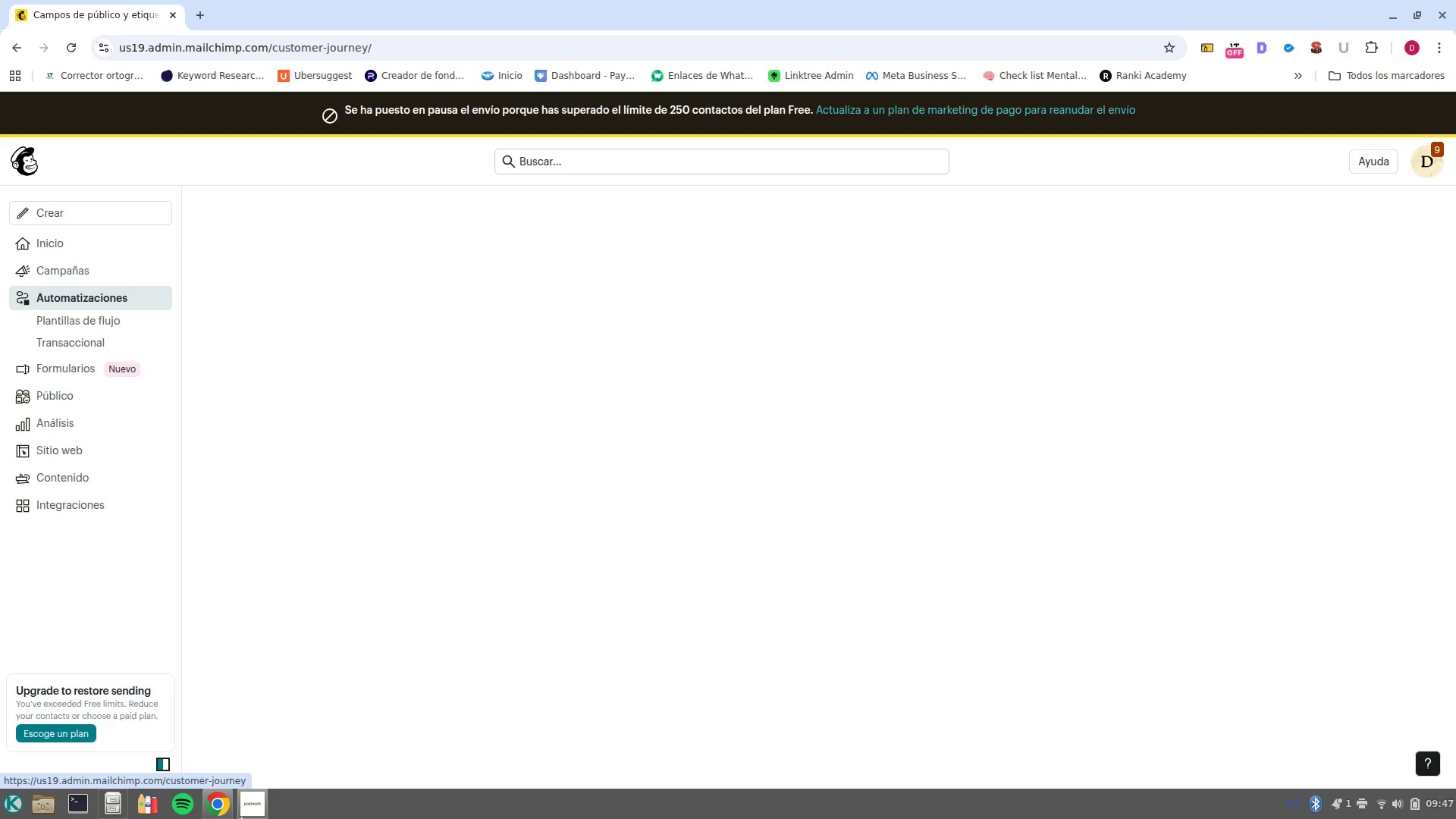 
left_click([242, 818])